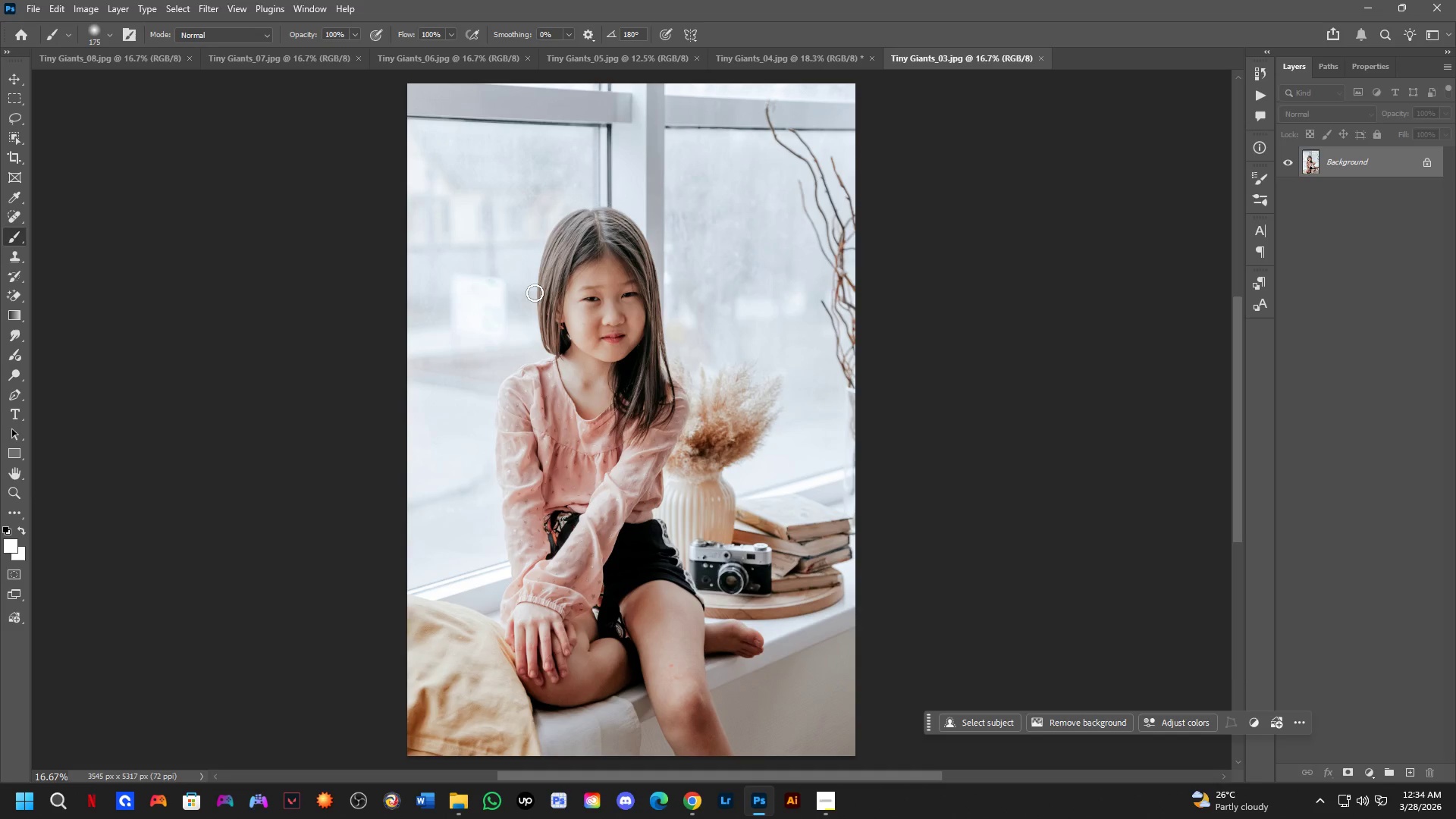 
hold_key(key=Space, duration=0.56)
 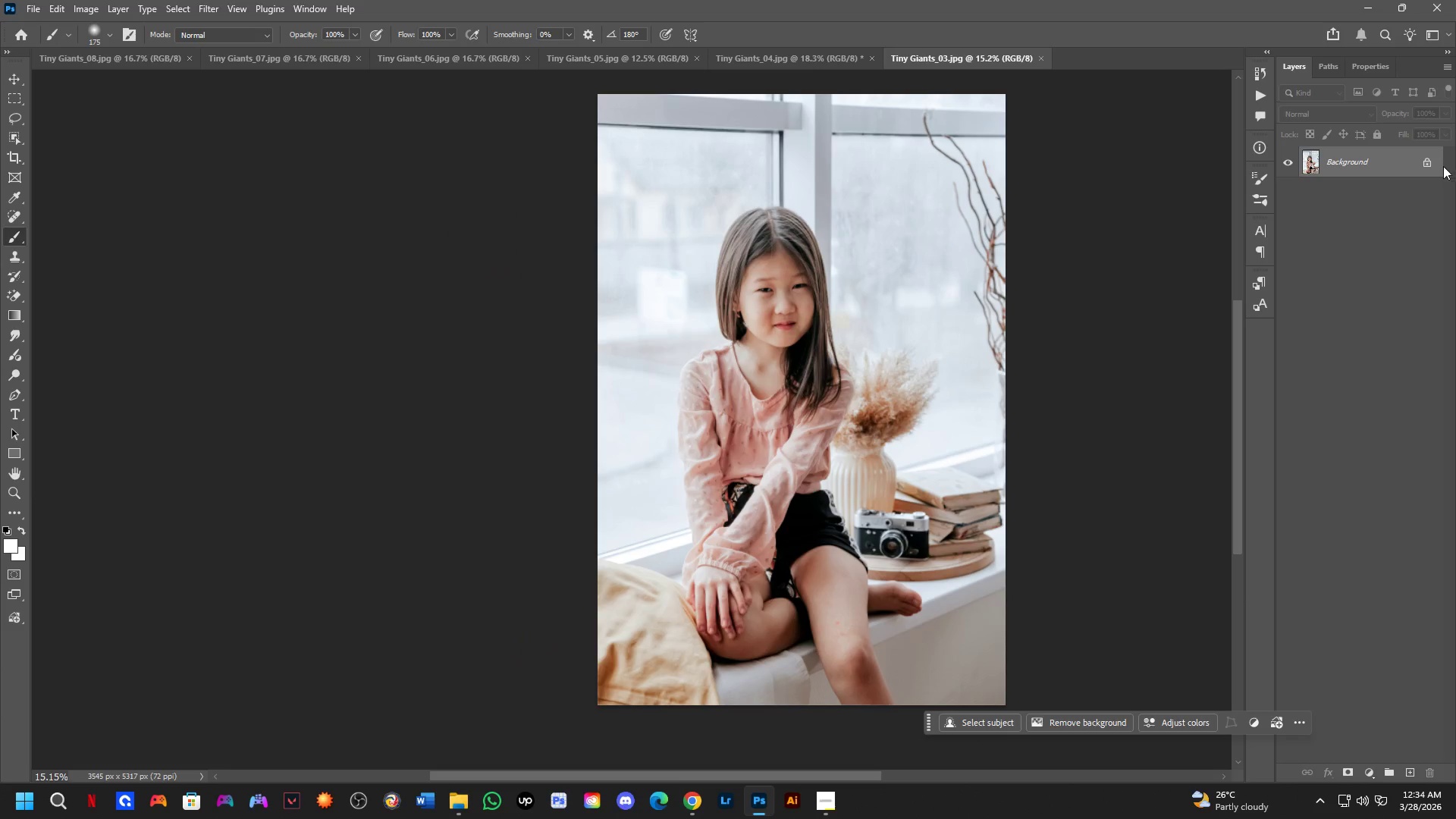 
left_click_drag(start_coordinate=[620, 346], to_coordinate=[794, 336])
 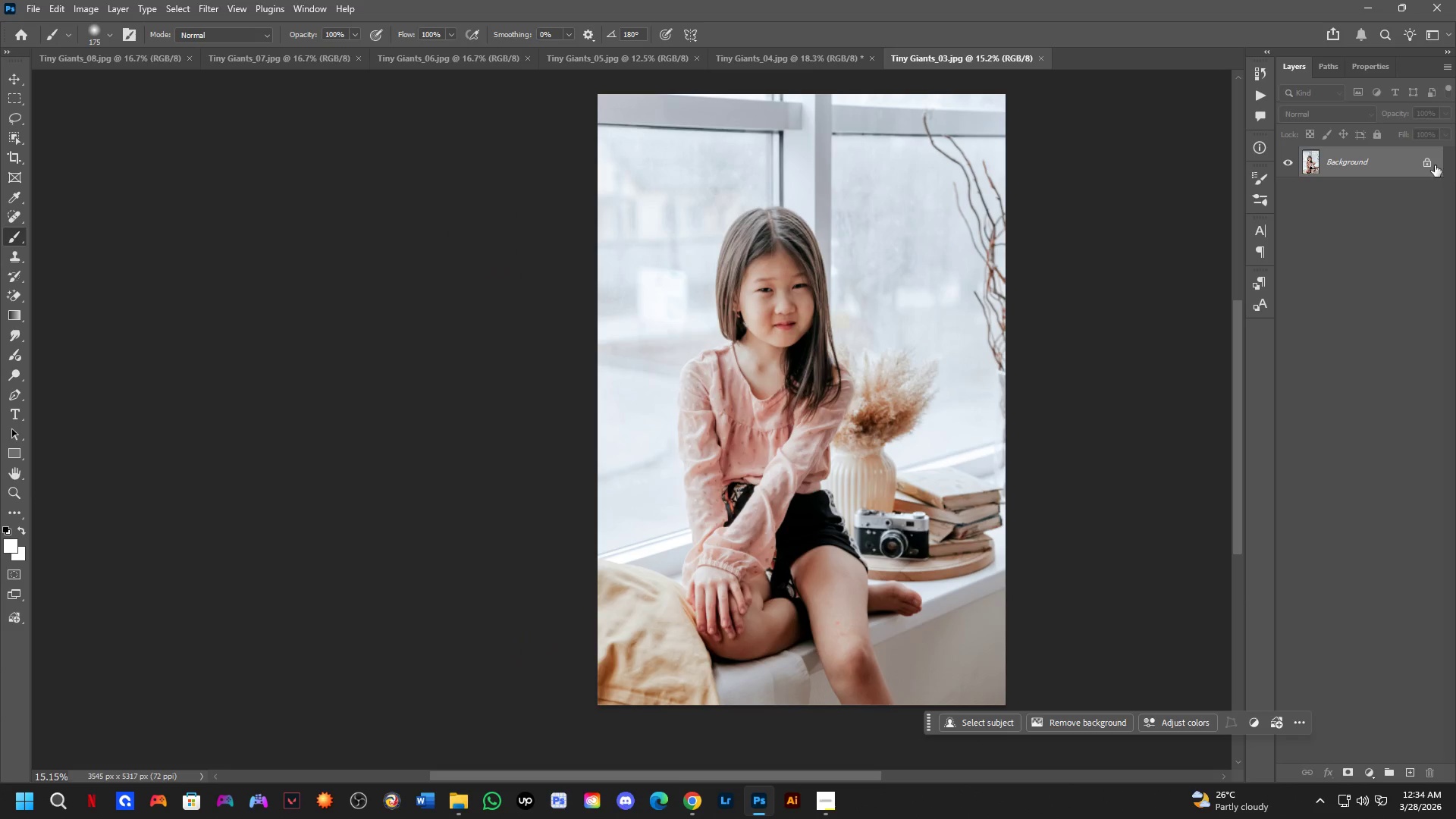 
scroll: coordinate [579, 306], scroll_direction: down, amount: 1.0
 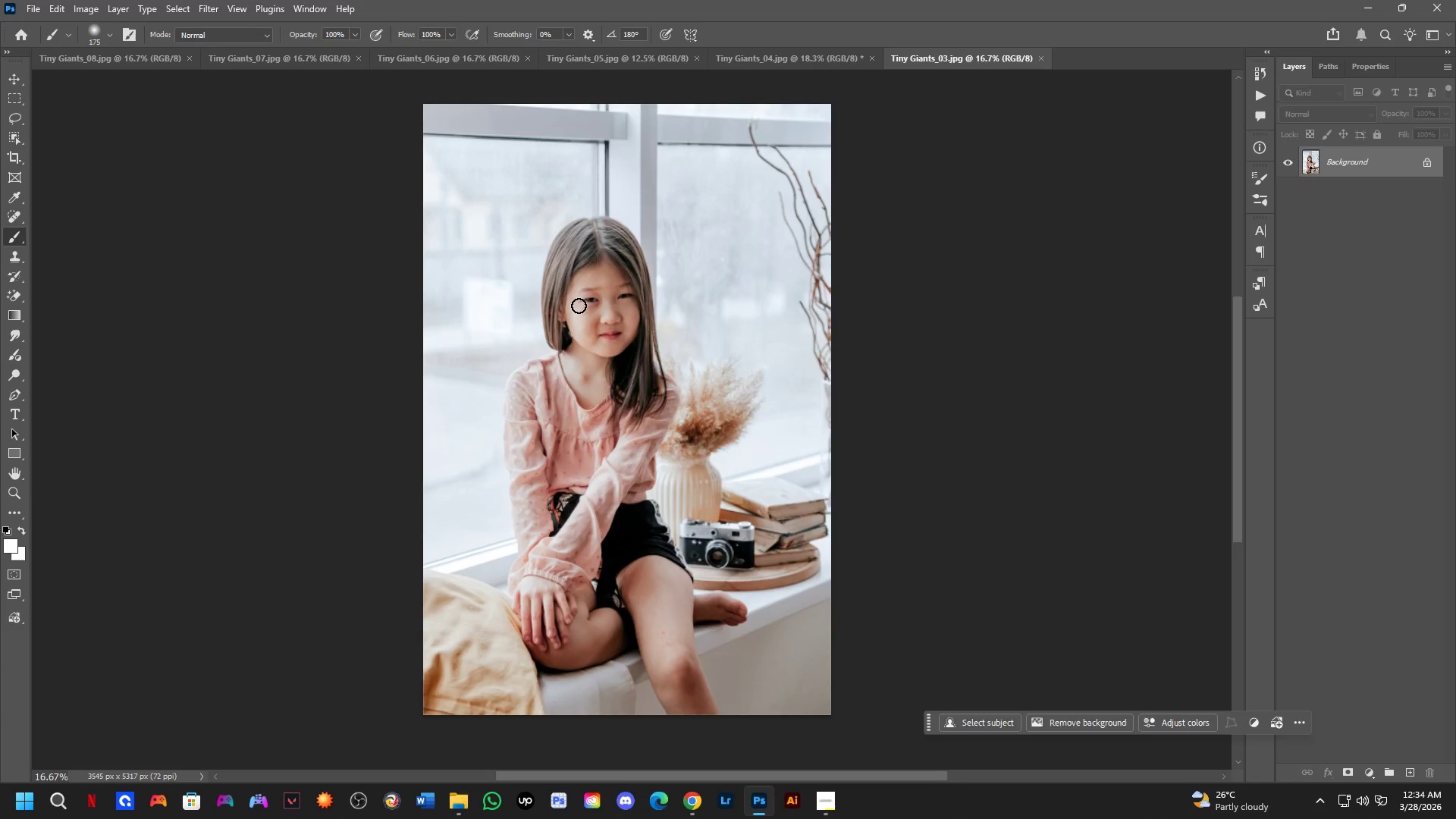 
left_click([1426, 163])
 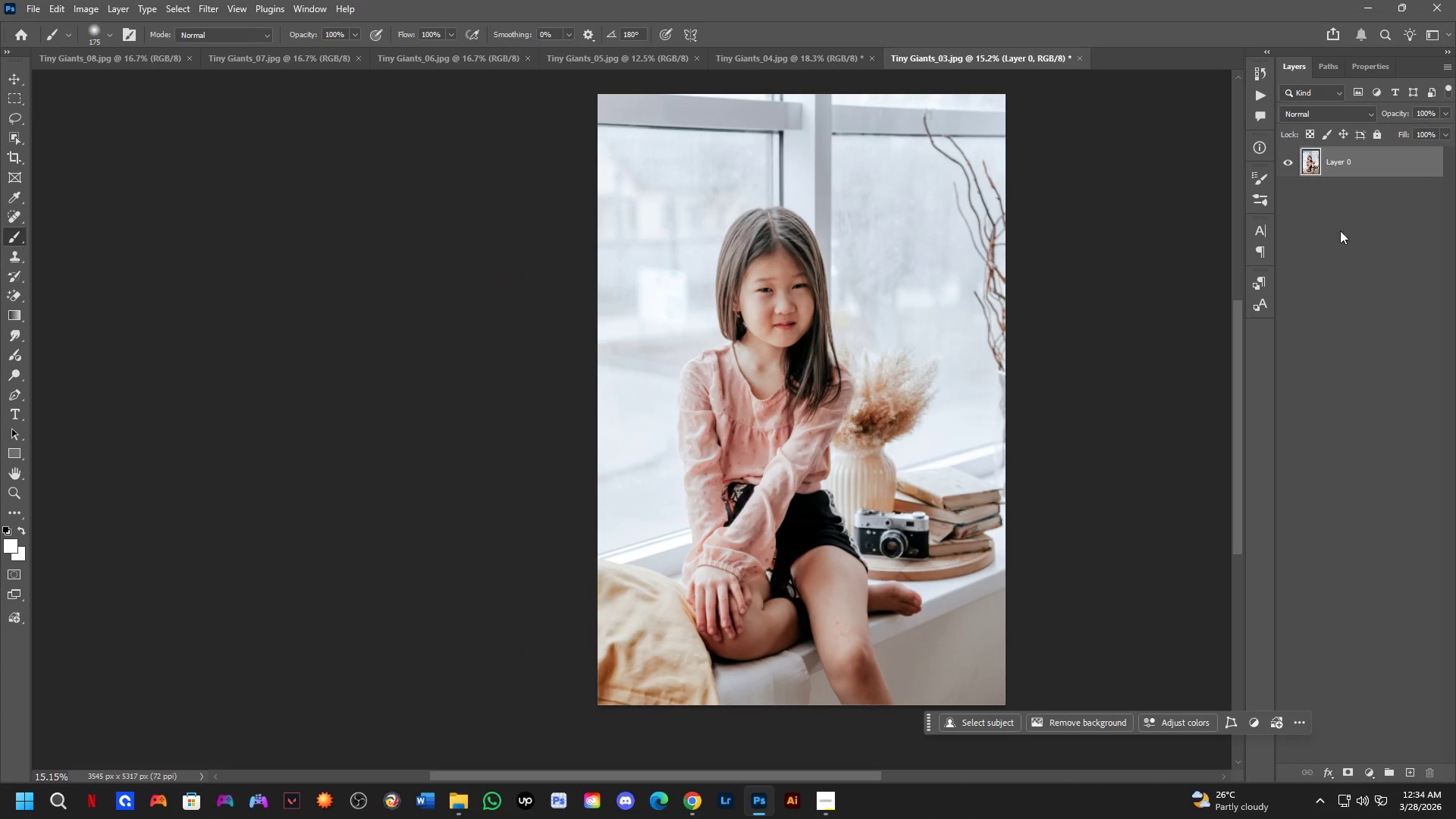 
key(Alt+Tab)
 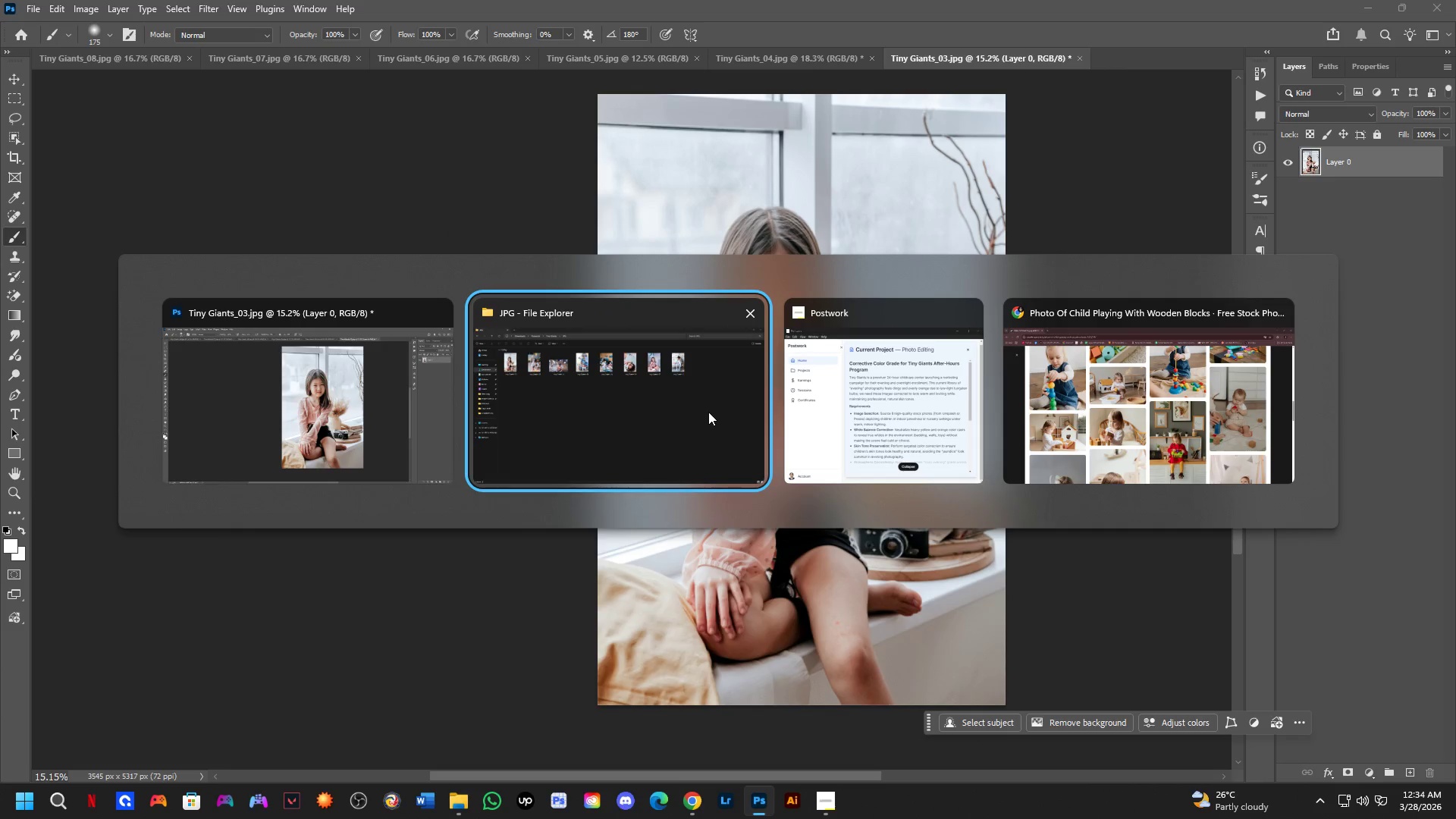 
left_click([708, 412])
 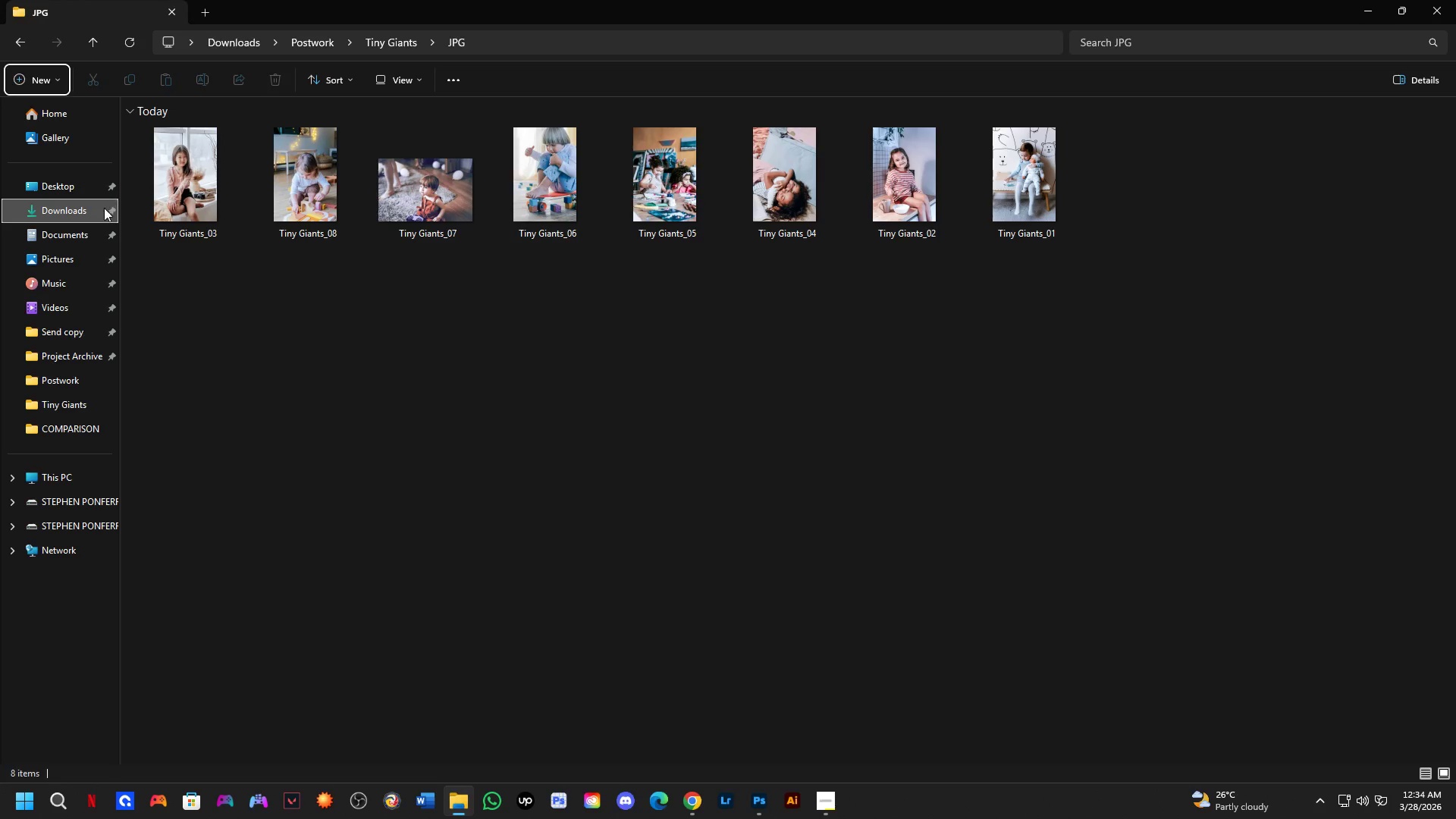 
key(Alt+AltLeft)
 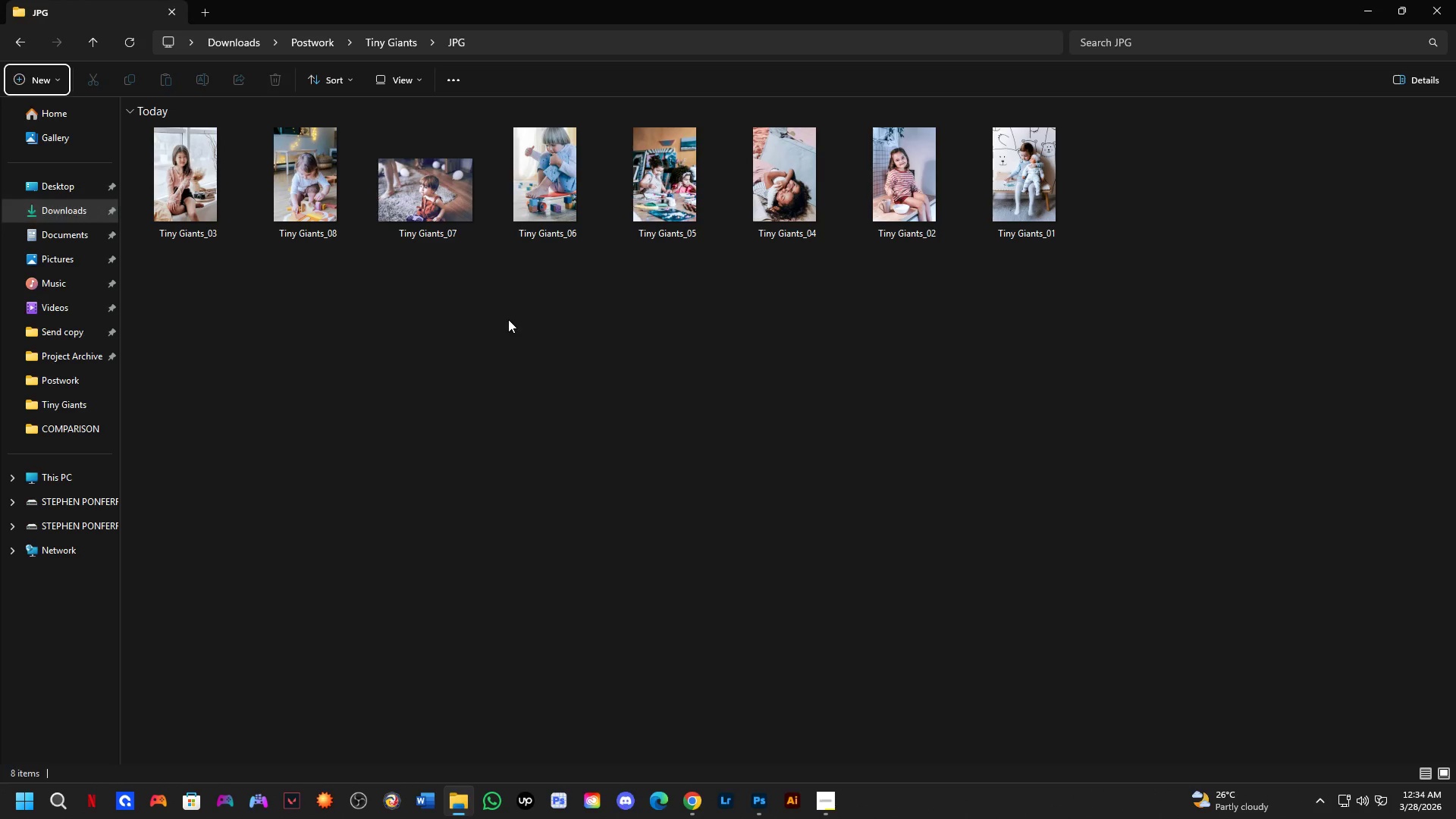 
key(Alt+Tab)
 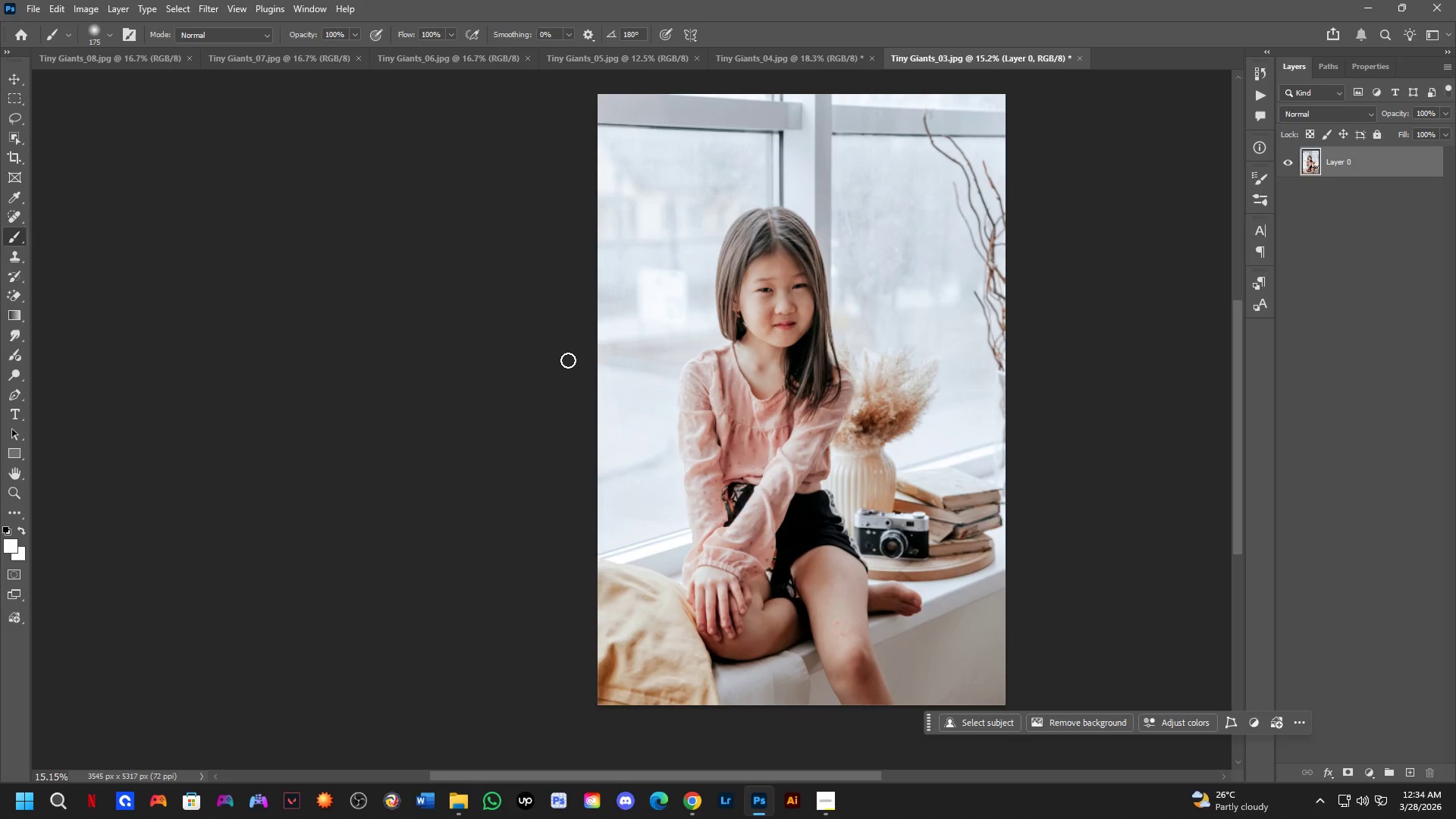 
key(Control+O)
 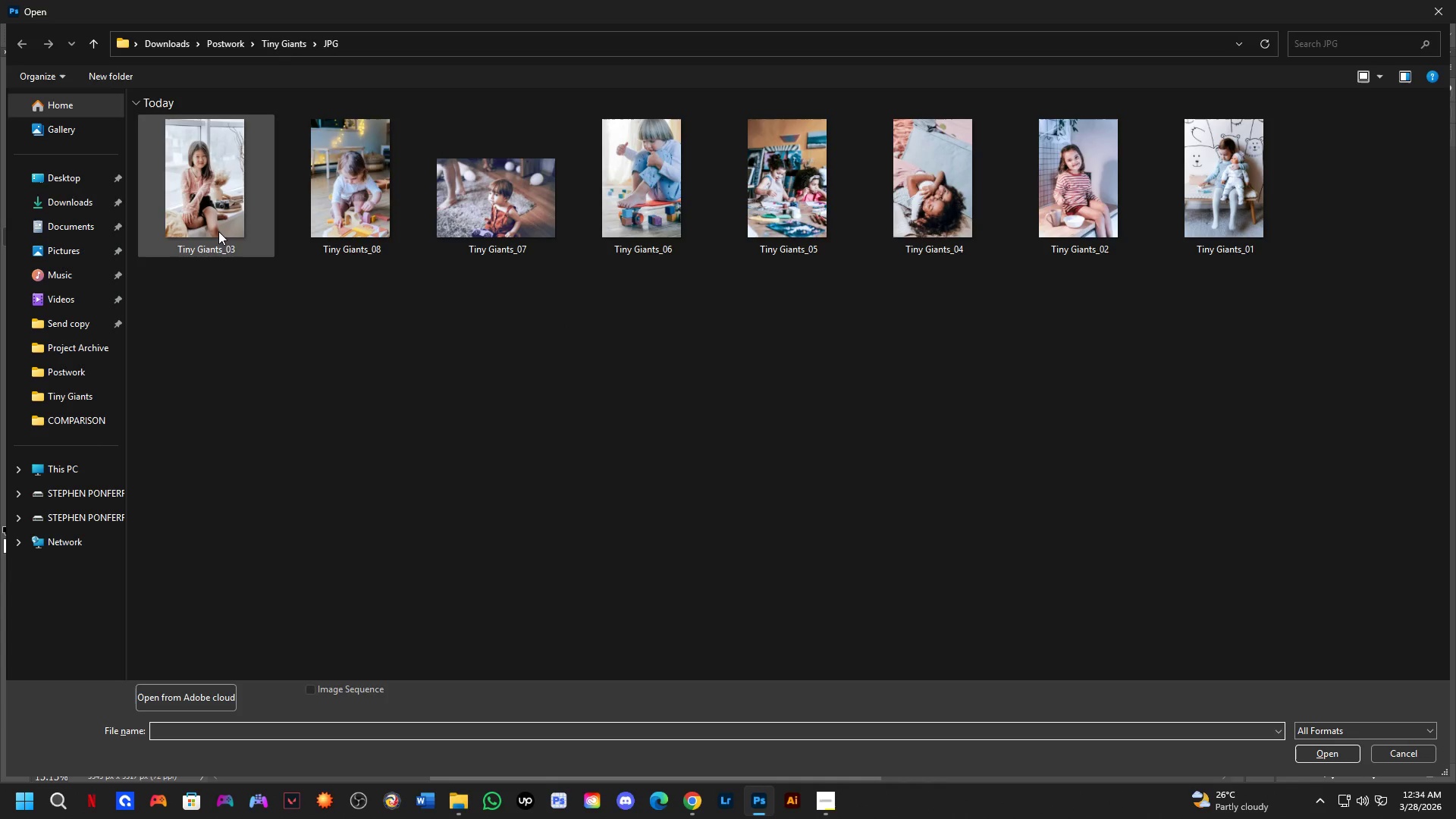 
left_click([55, 209])
 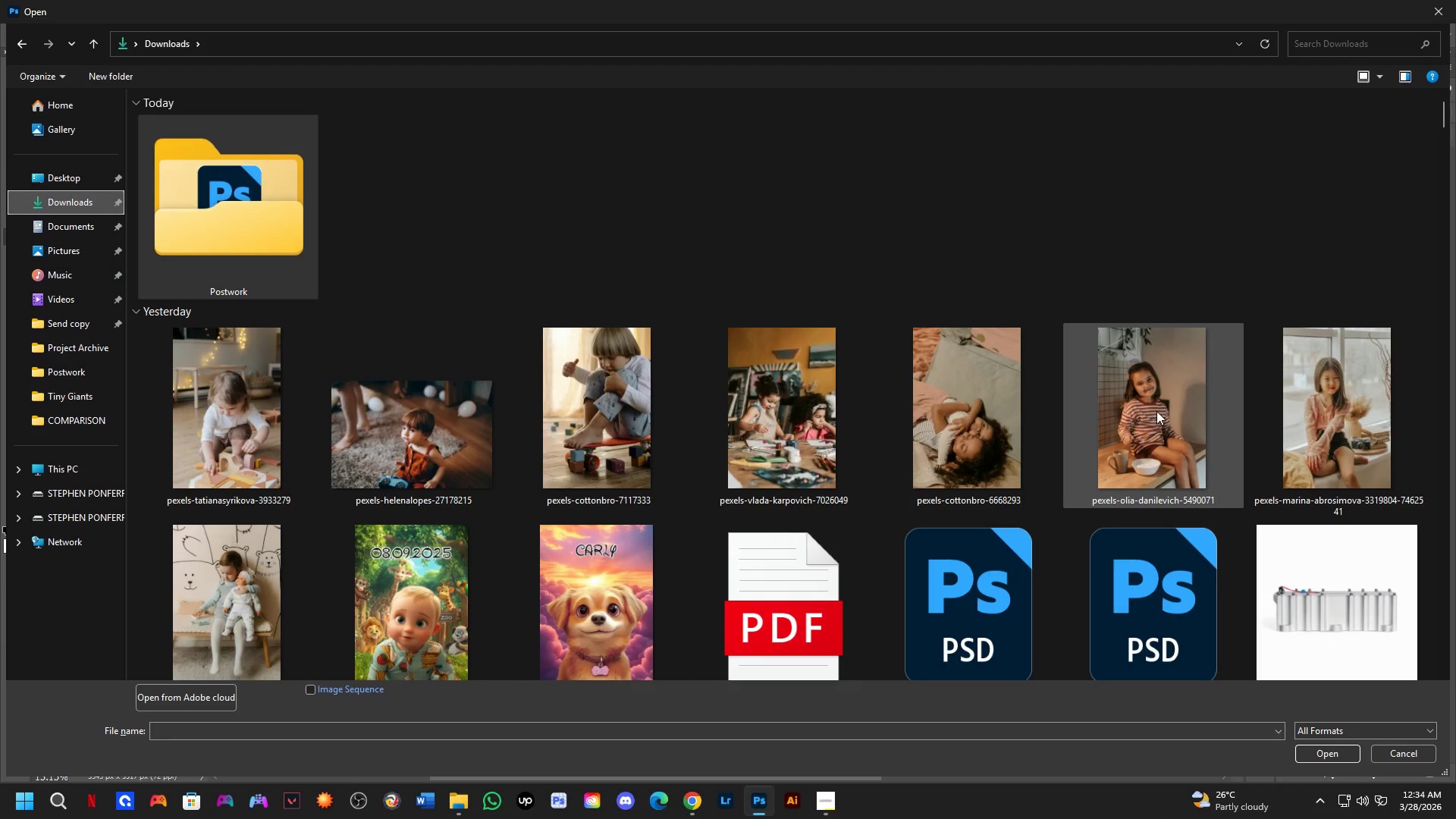 
left_click([1286, 416])
 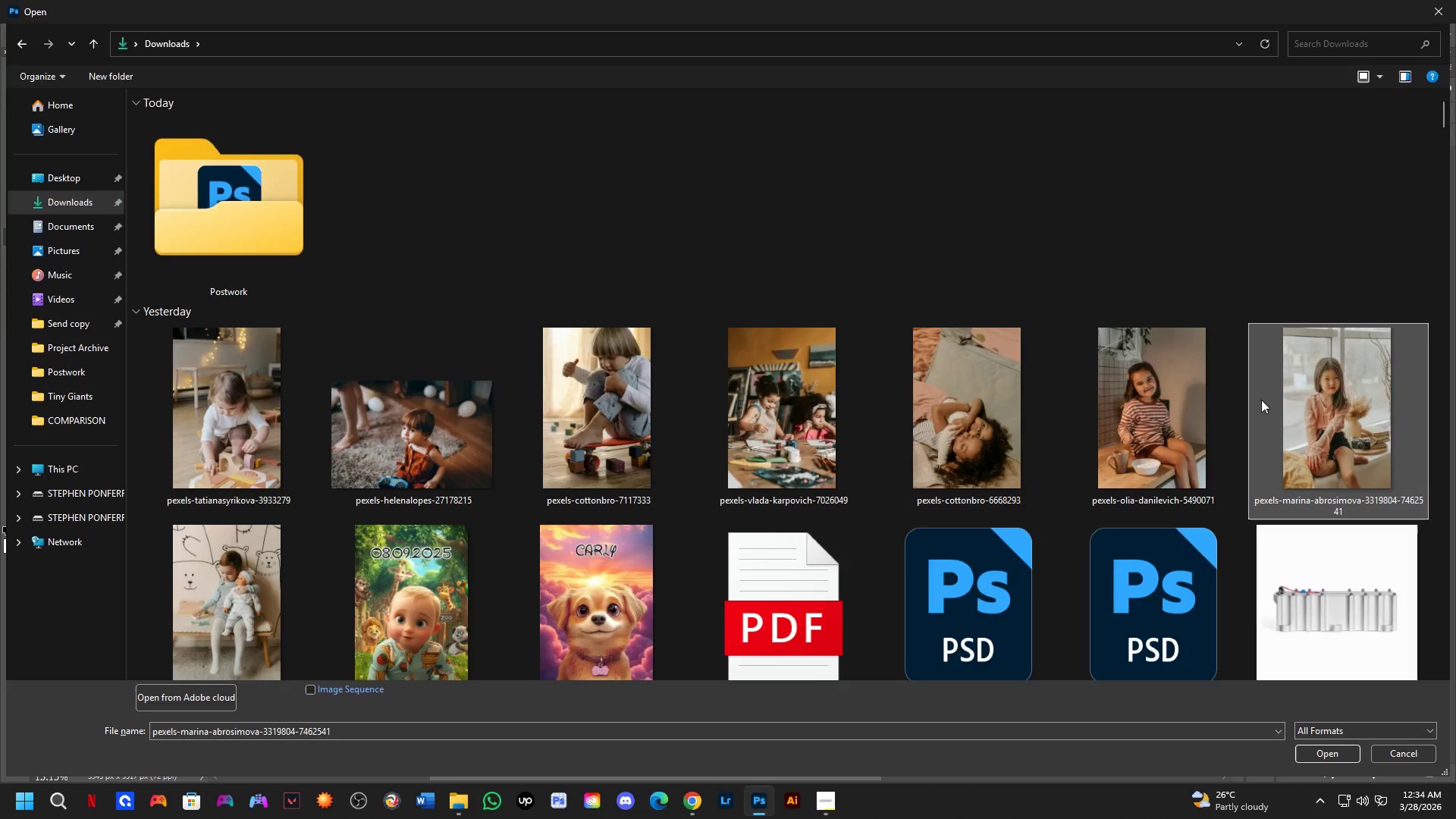 
key(NumpadEnter)
 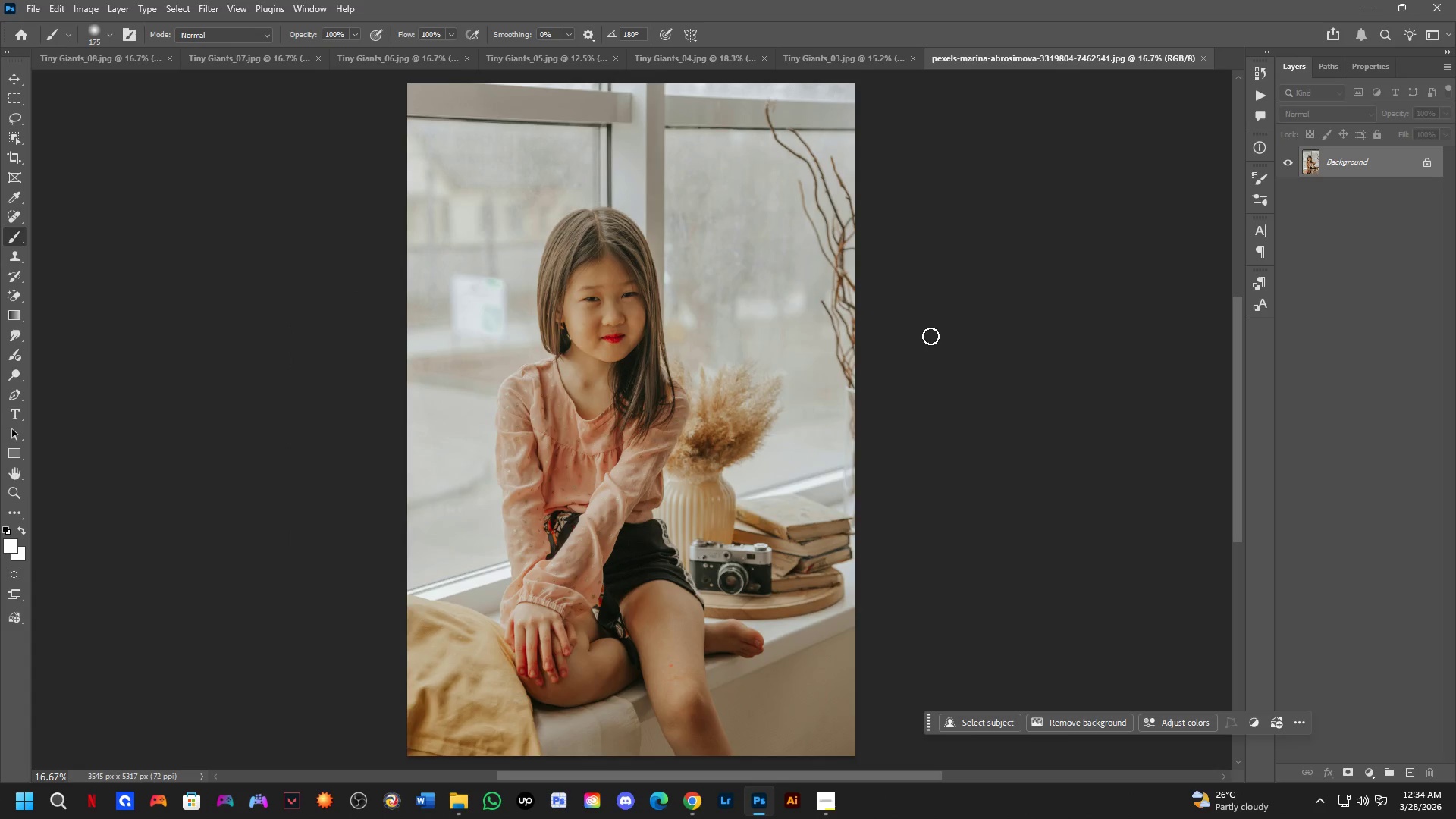 
scroll: coordinate [1255, 240], scroll_direction: down, amount: 1.0
 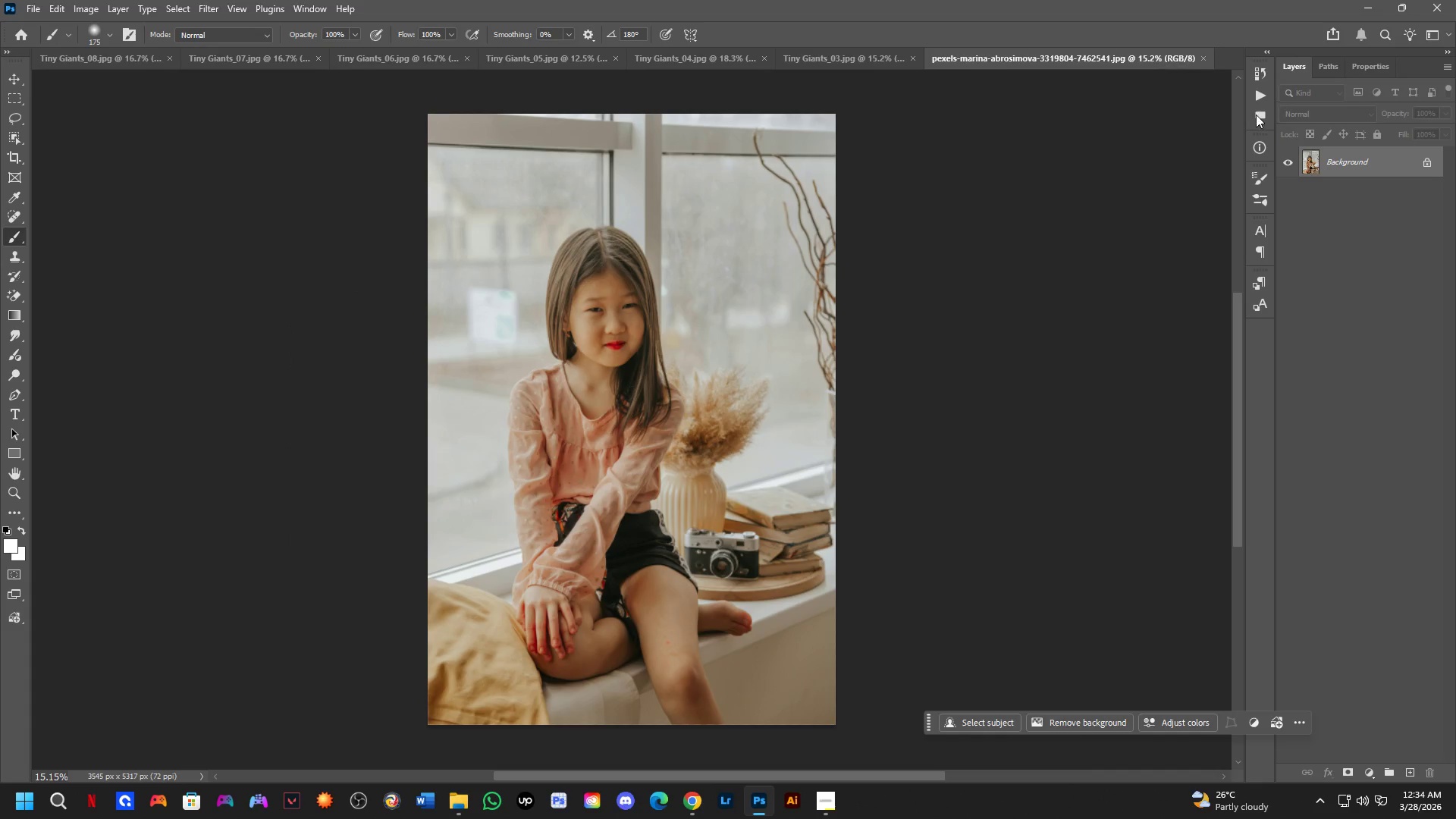 
left_click_drag(start_coordinate=[1354, 166], to_coordinate=[814, 428])
 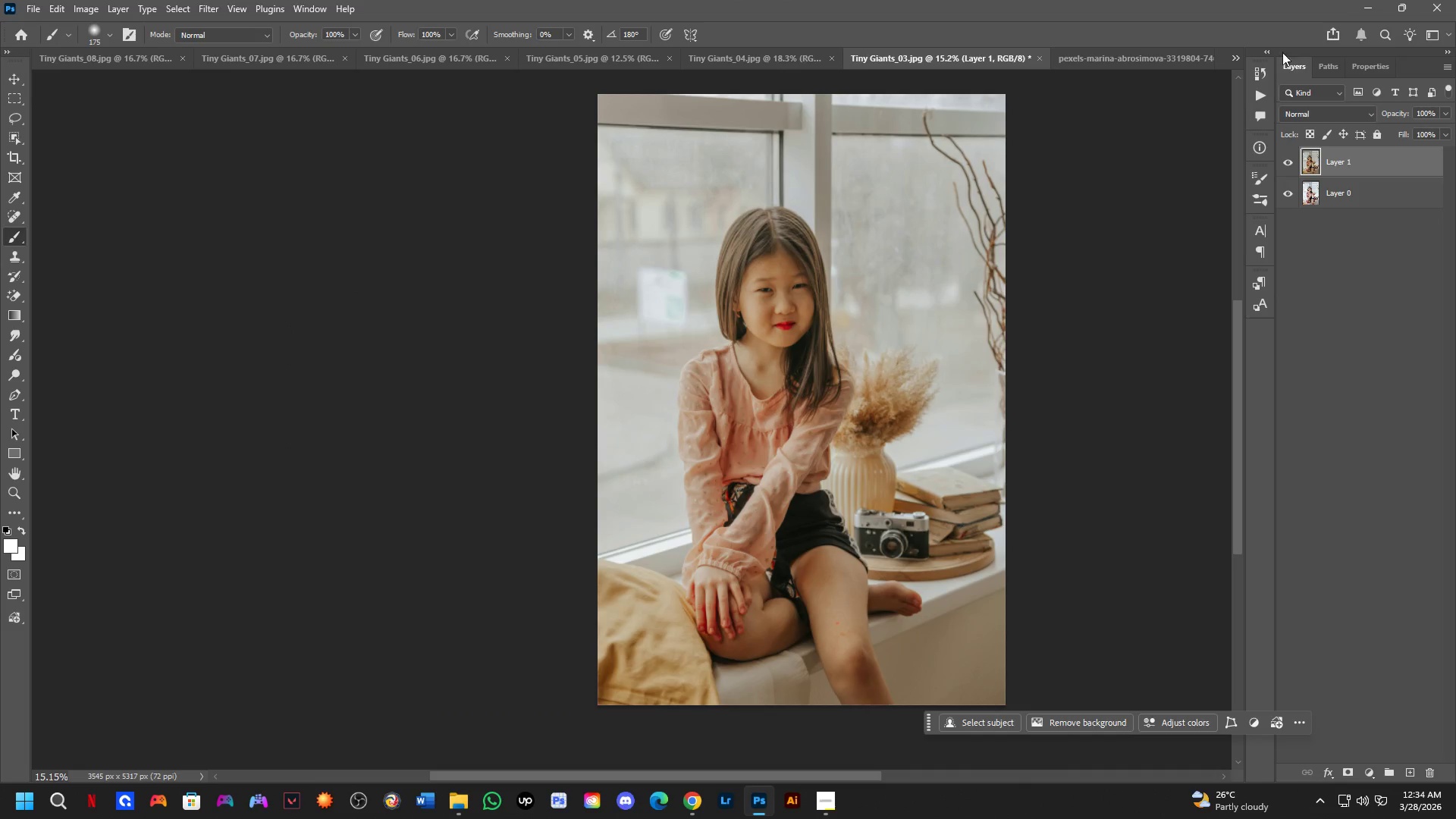 
hold_key(key=ShiftLeft, duration=0.59)
 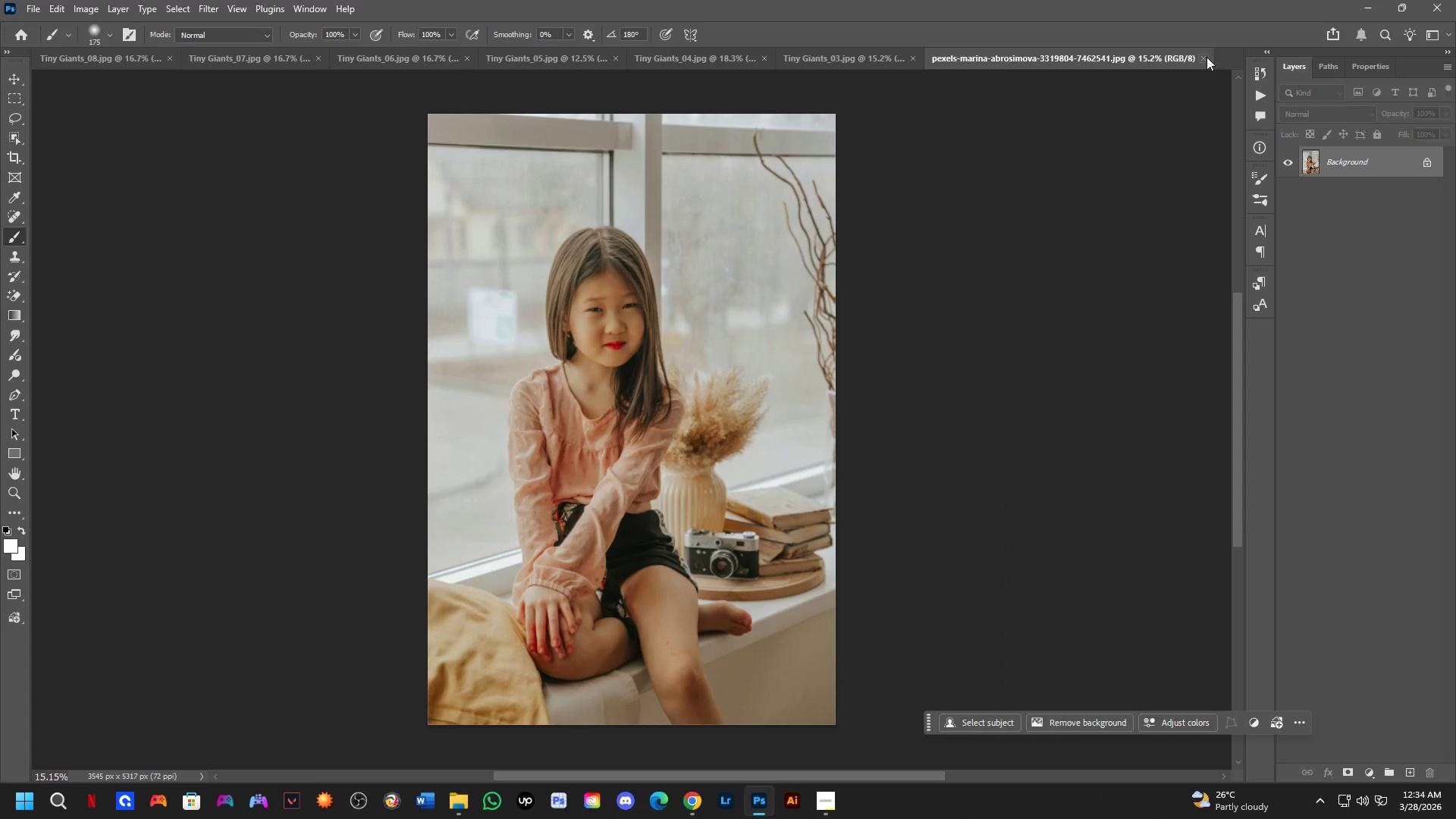 
left_click([1203, 57])
 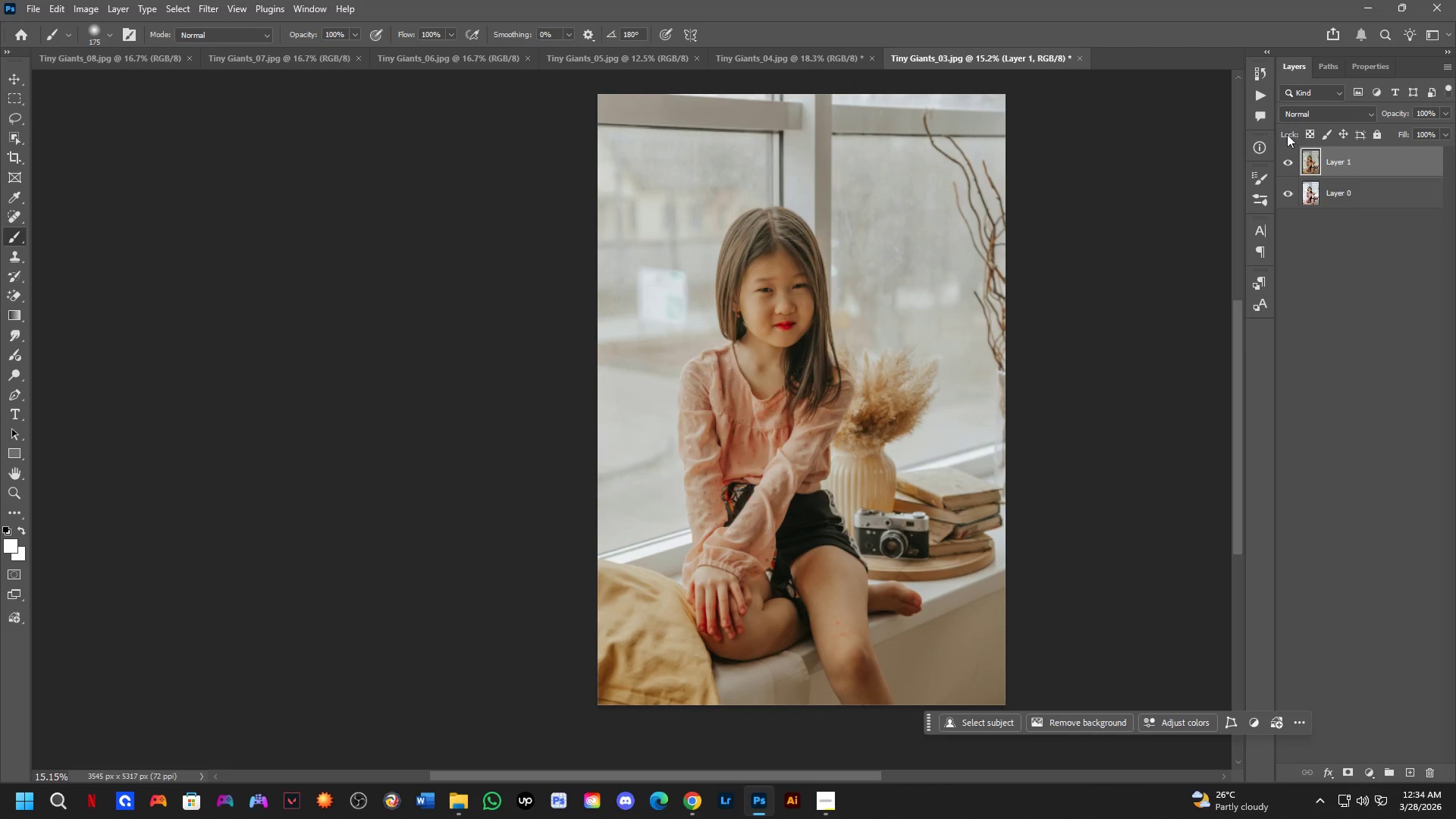 
key(Control+T)
 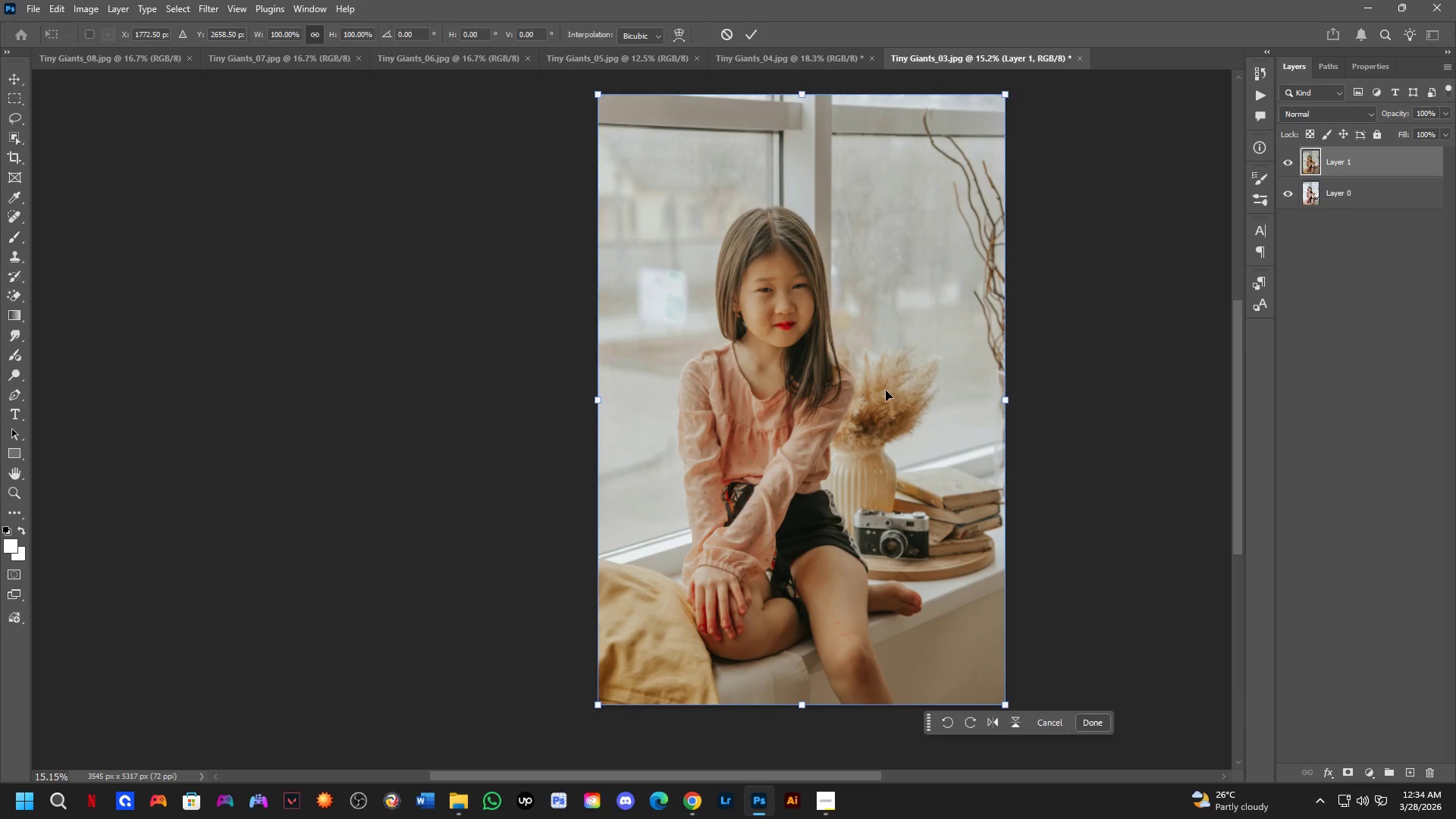 
hold_key(key=ShiftLeft, duration=1.5)
left_click_drag(start_coordinate=[883, 390], to_coordinate=[472, 423])
 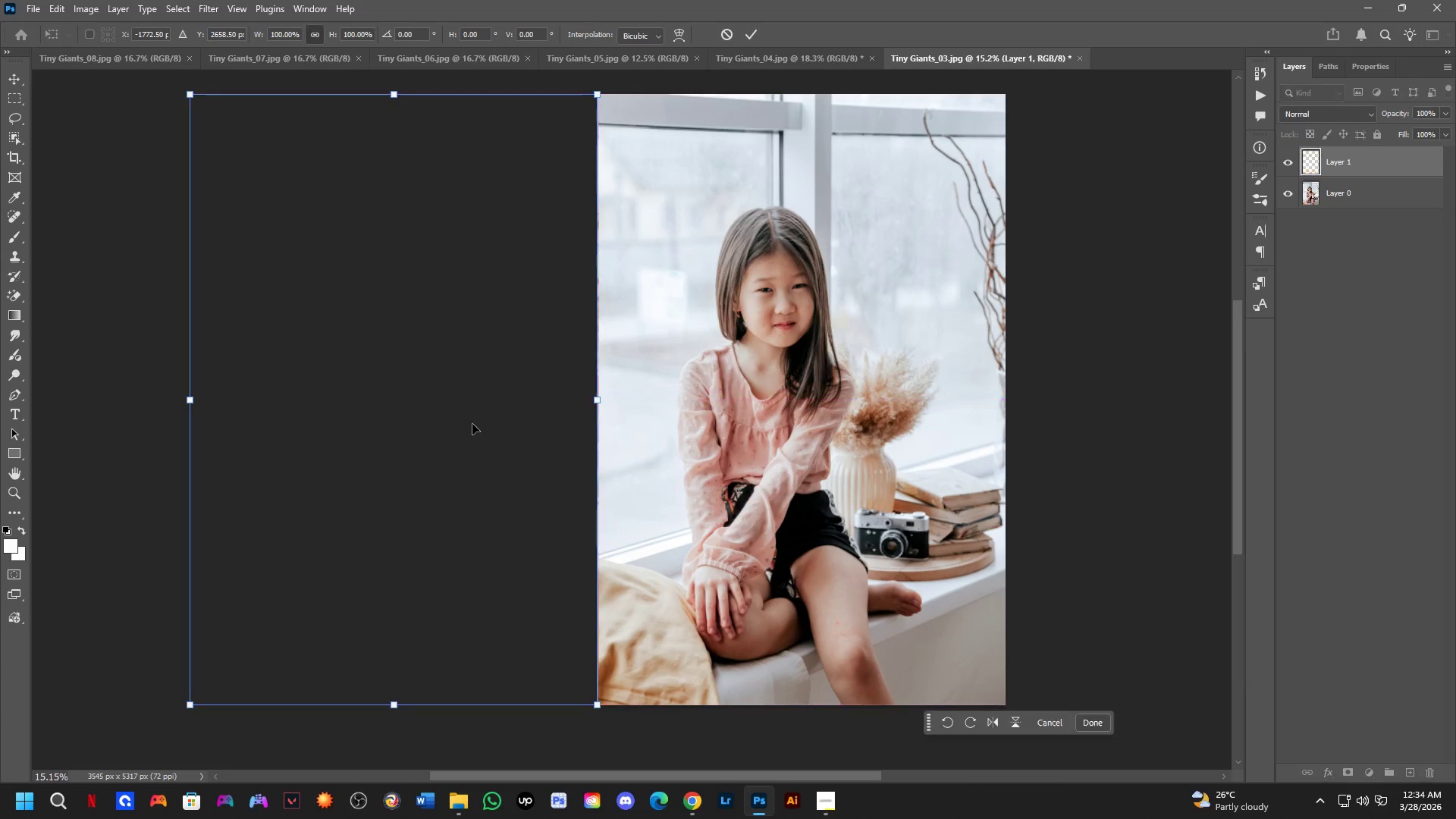 
key(Shift+ShiftLeft)
 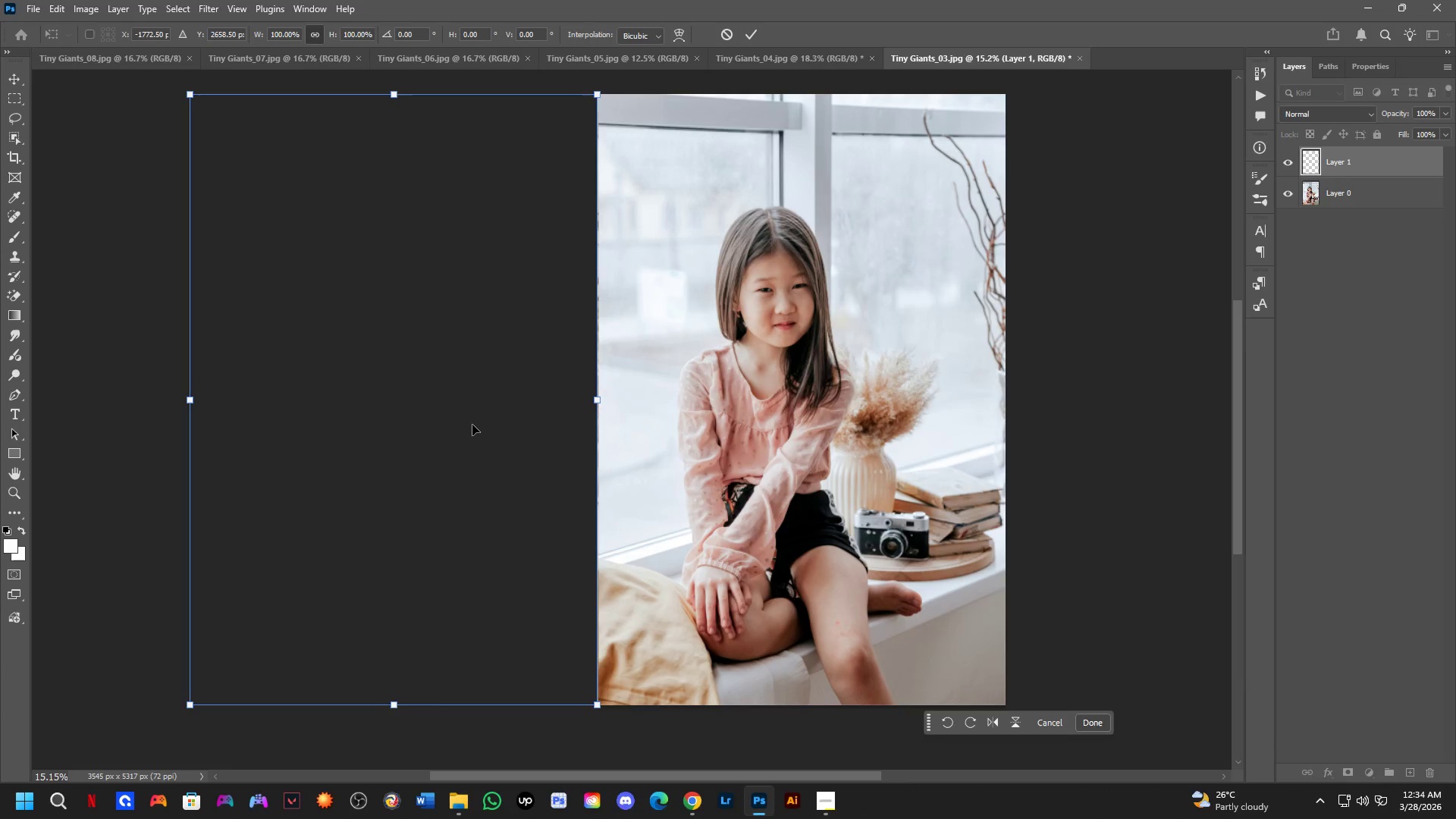 
key(Shift+ShiftLeft)
 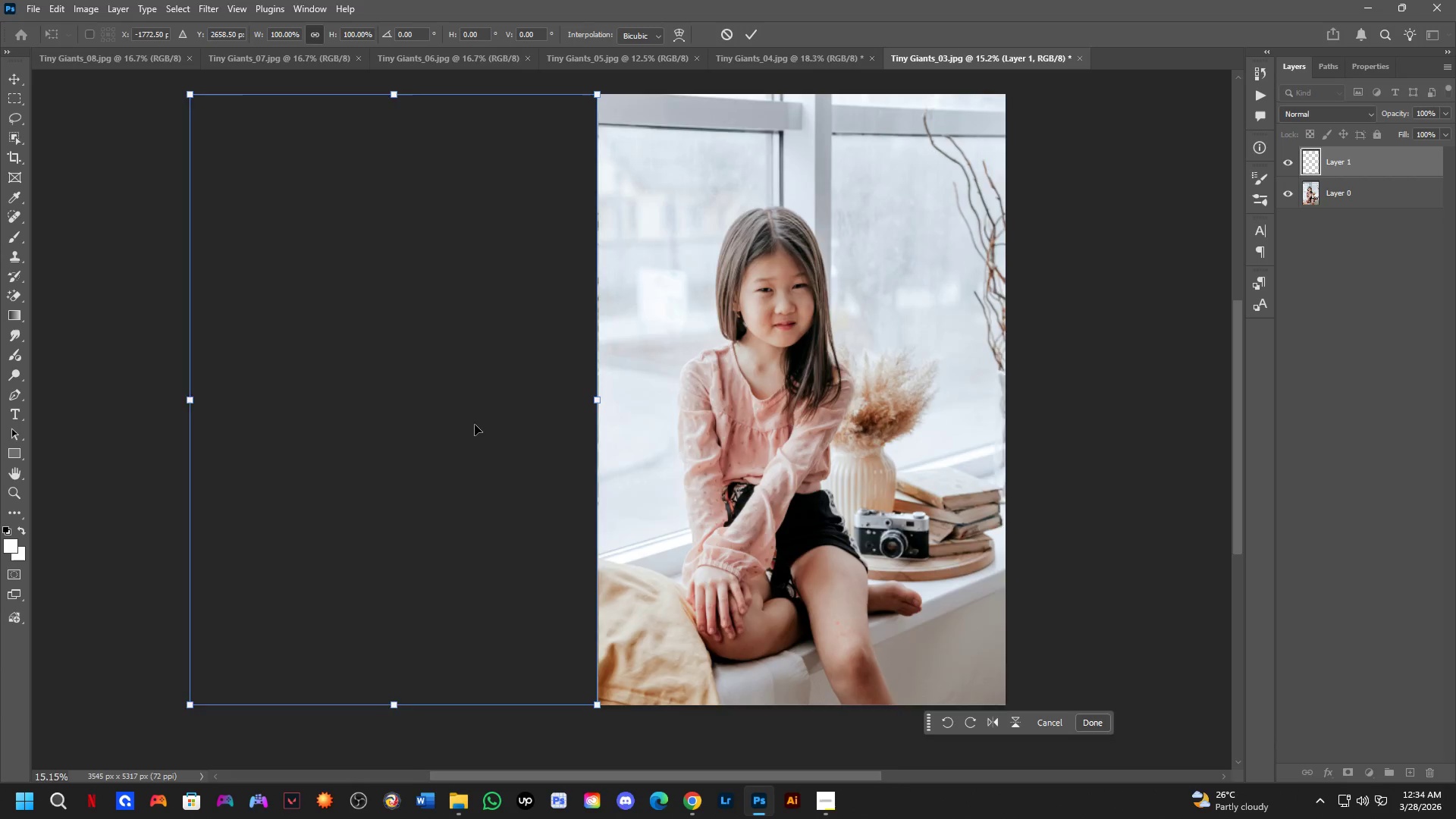 
key(NumpadEnter)
 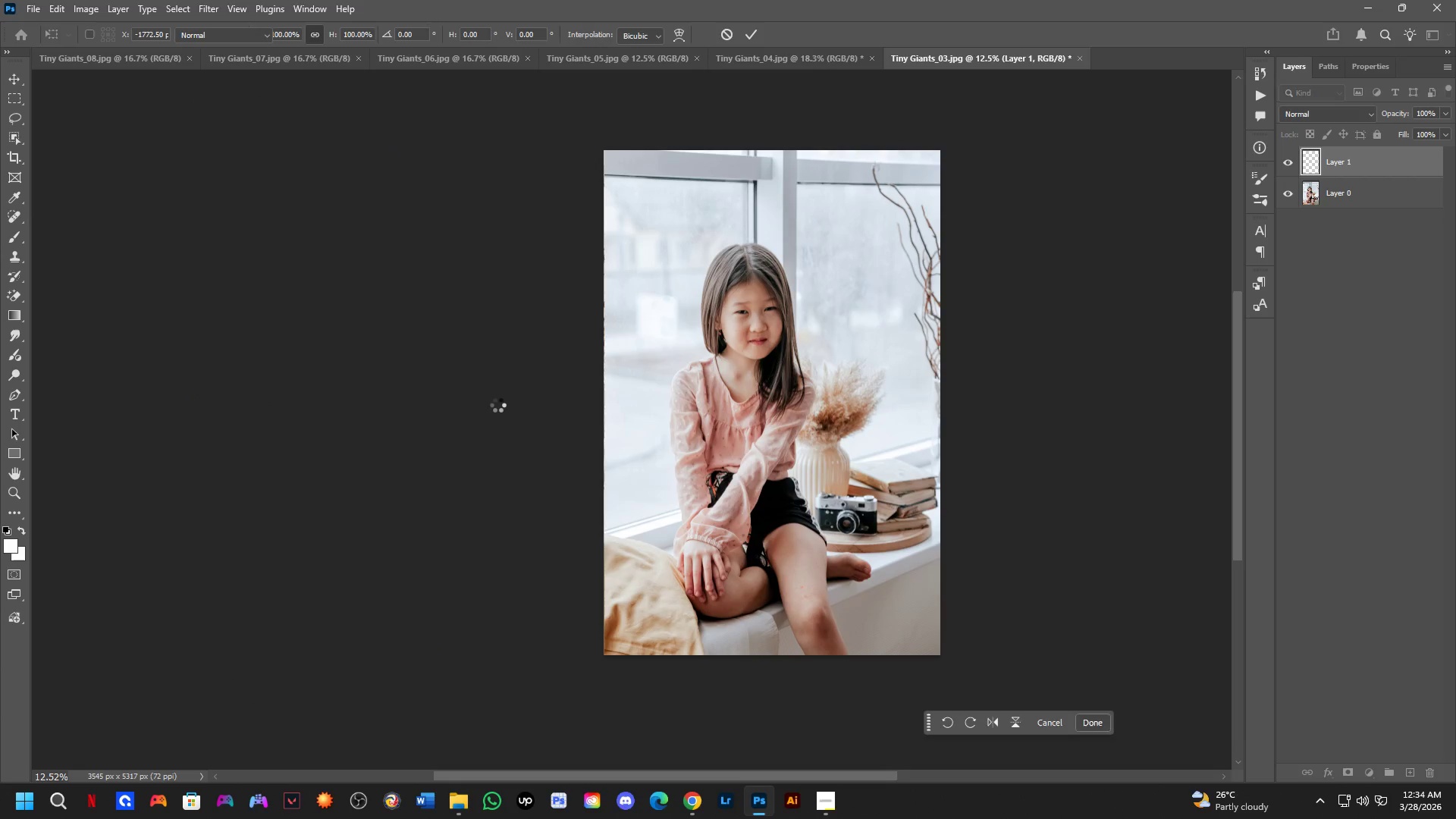 
scroll: coordinate [475, 425], scroll_direction: down, amount: 2.0
 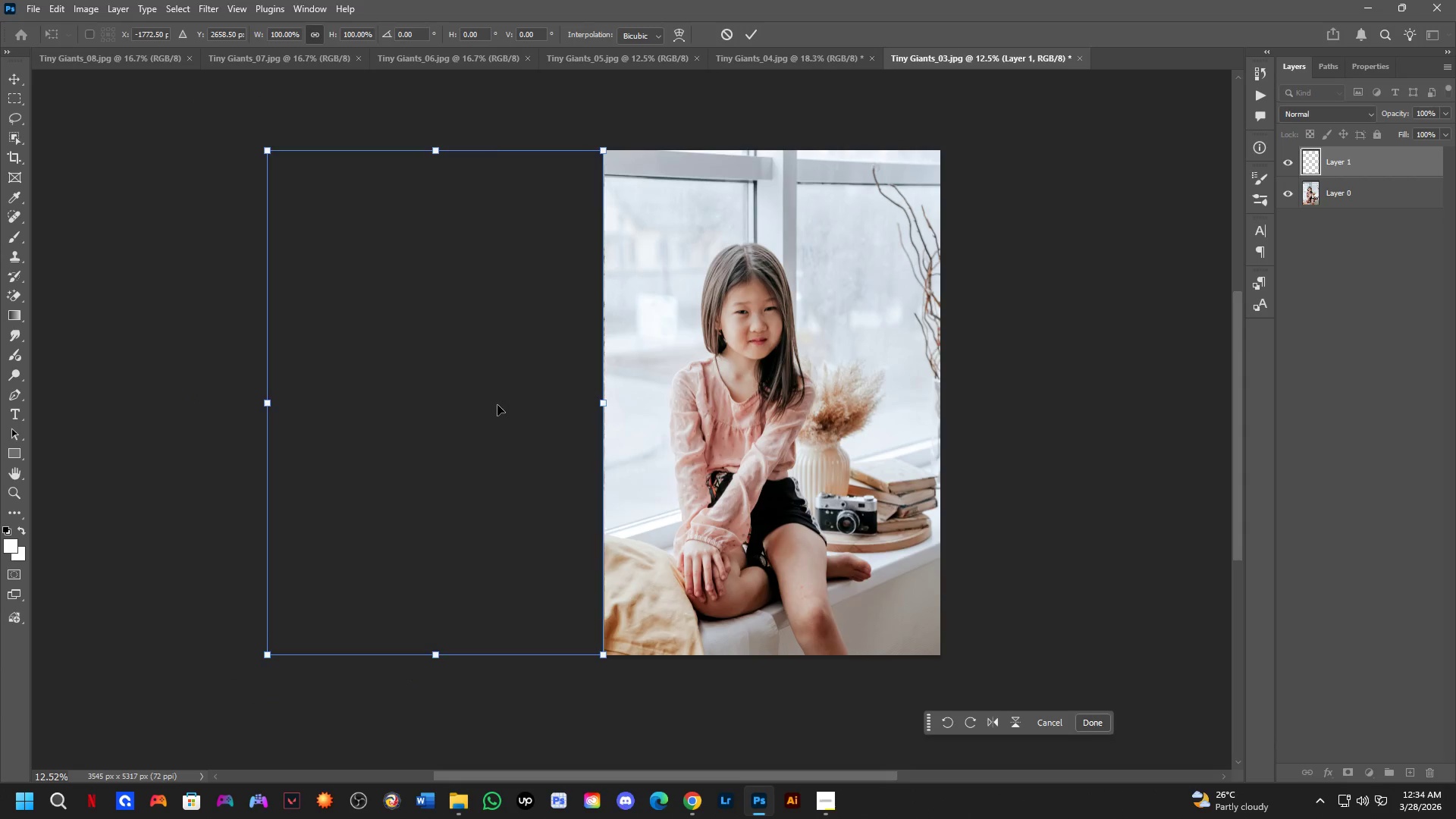 
key(C)
 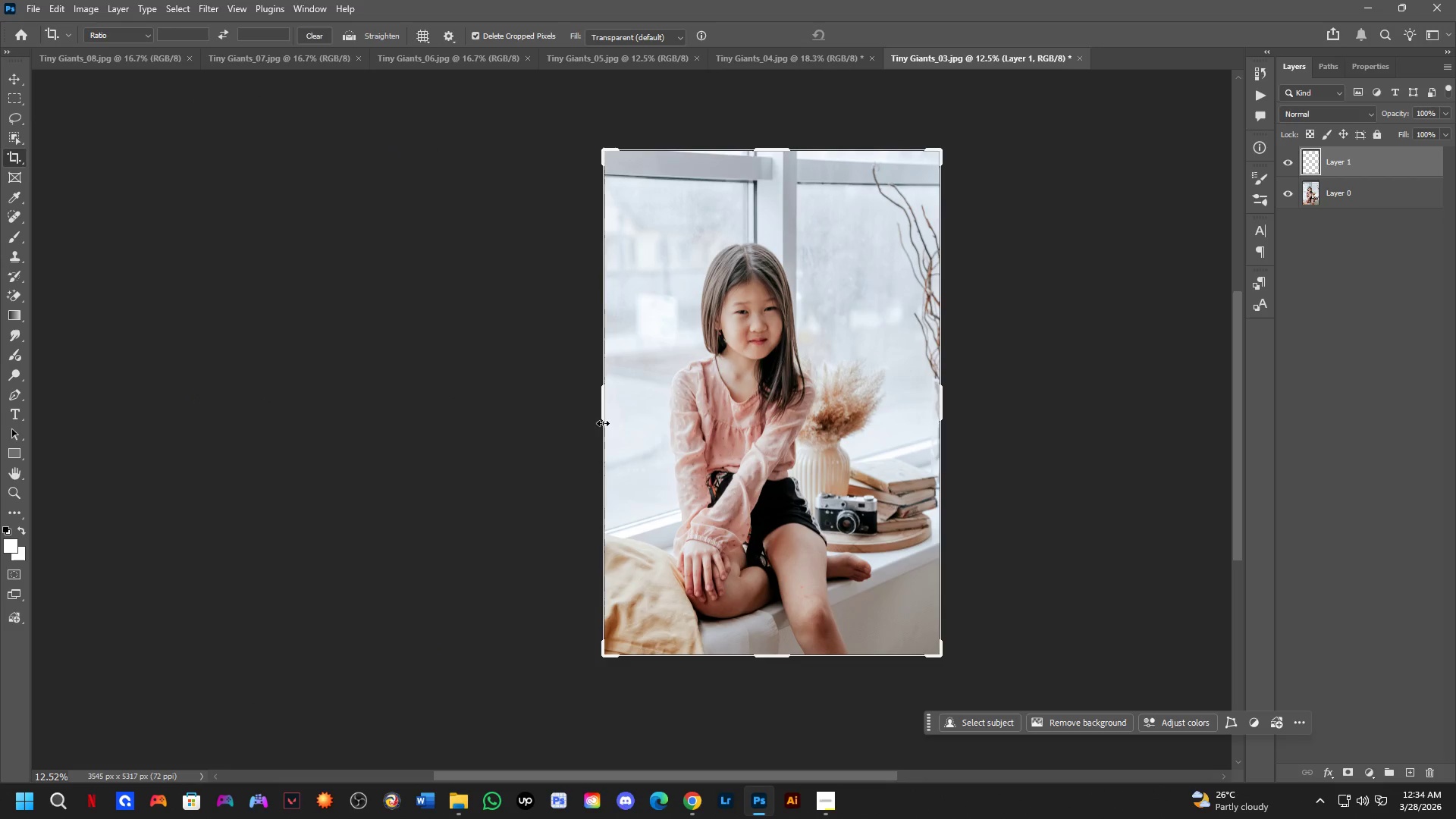 
left_click_drag(start_coordinate=[600, 417], to_coordinate=[431, 428])
 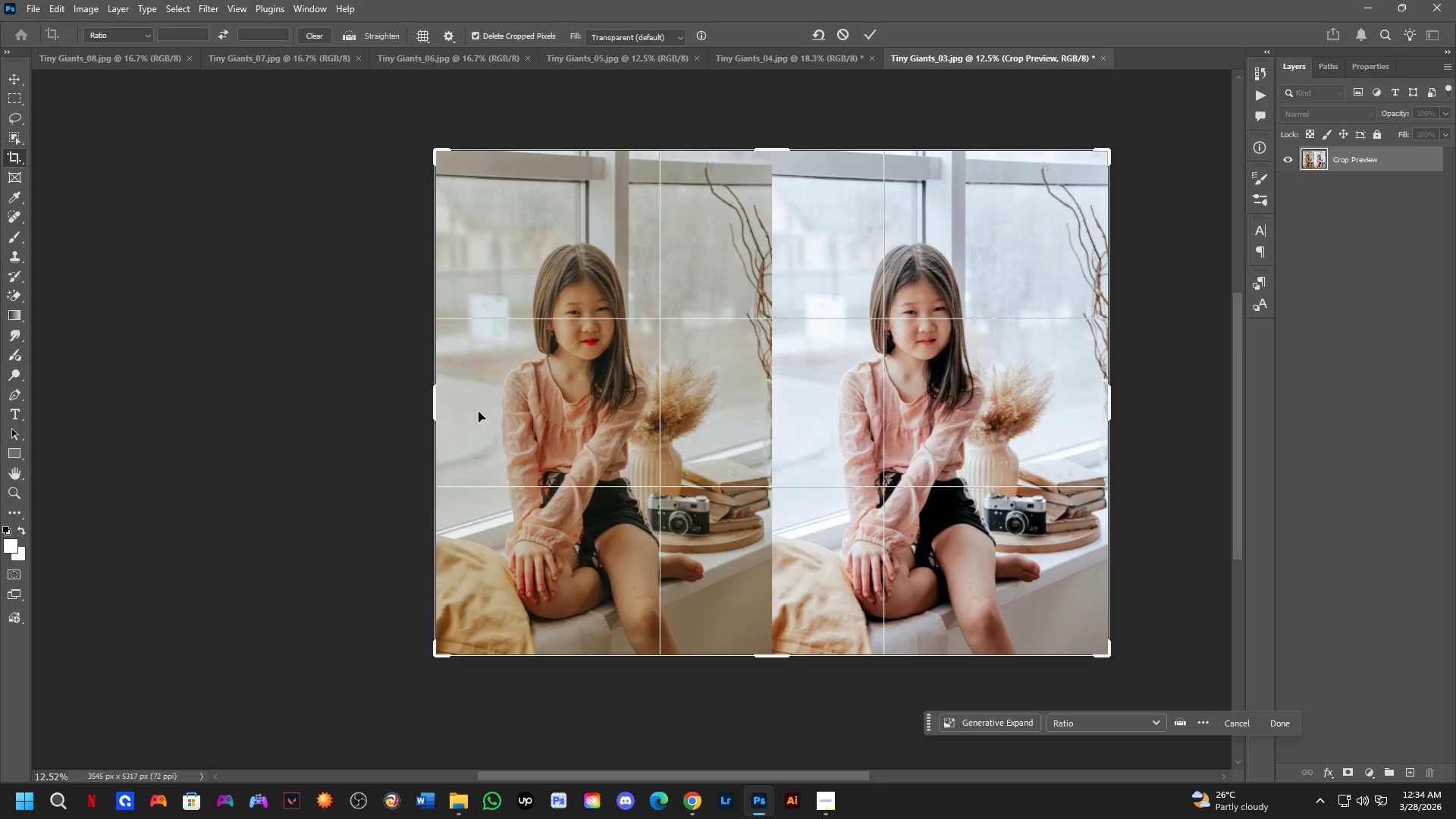 
key(NumpadEnter)
 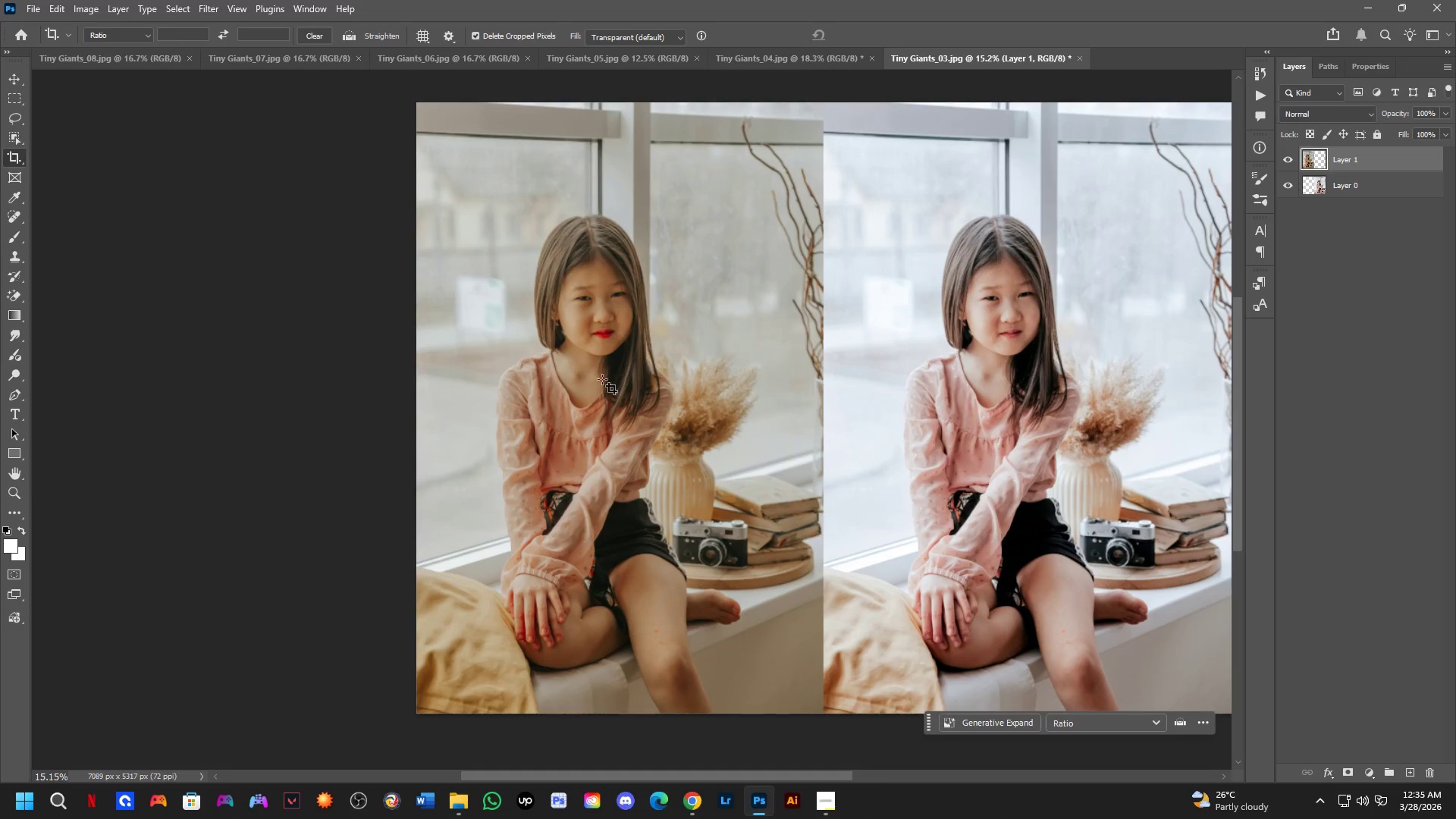 
scroll: coordinate [524, 380], scroll_direction: up, amount: 2.0
 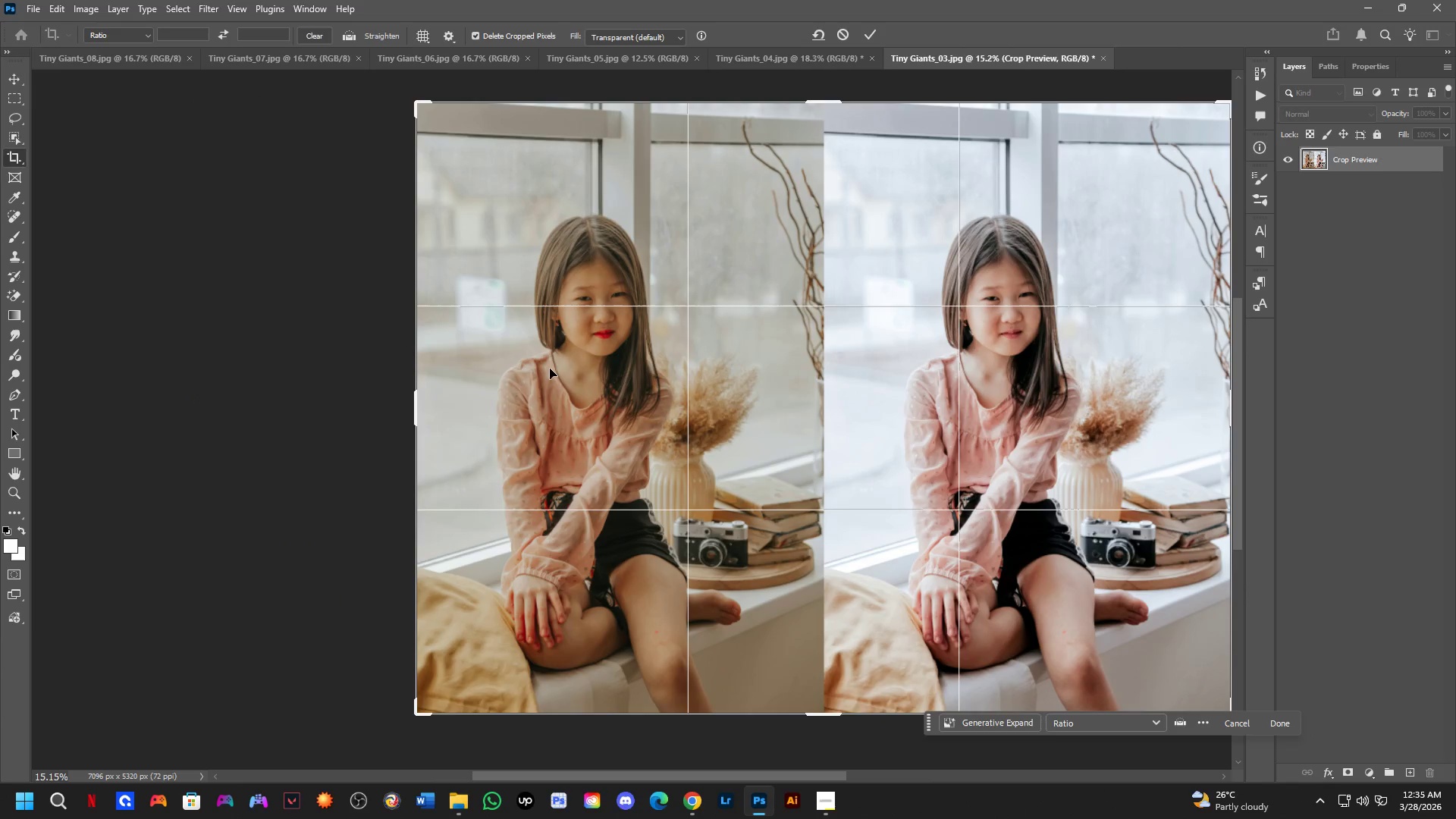 
hold_key(key=Space, duration=0.45)
 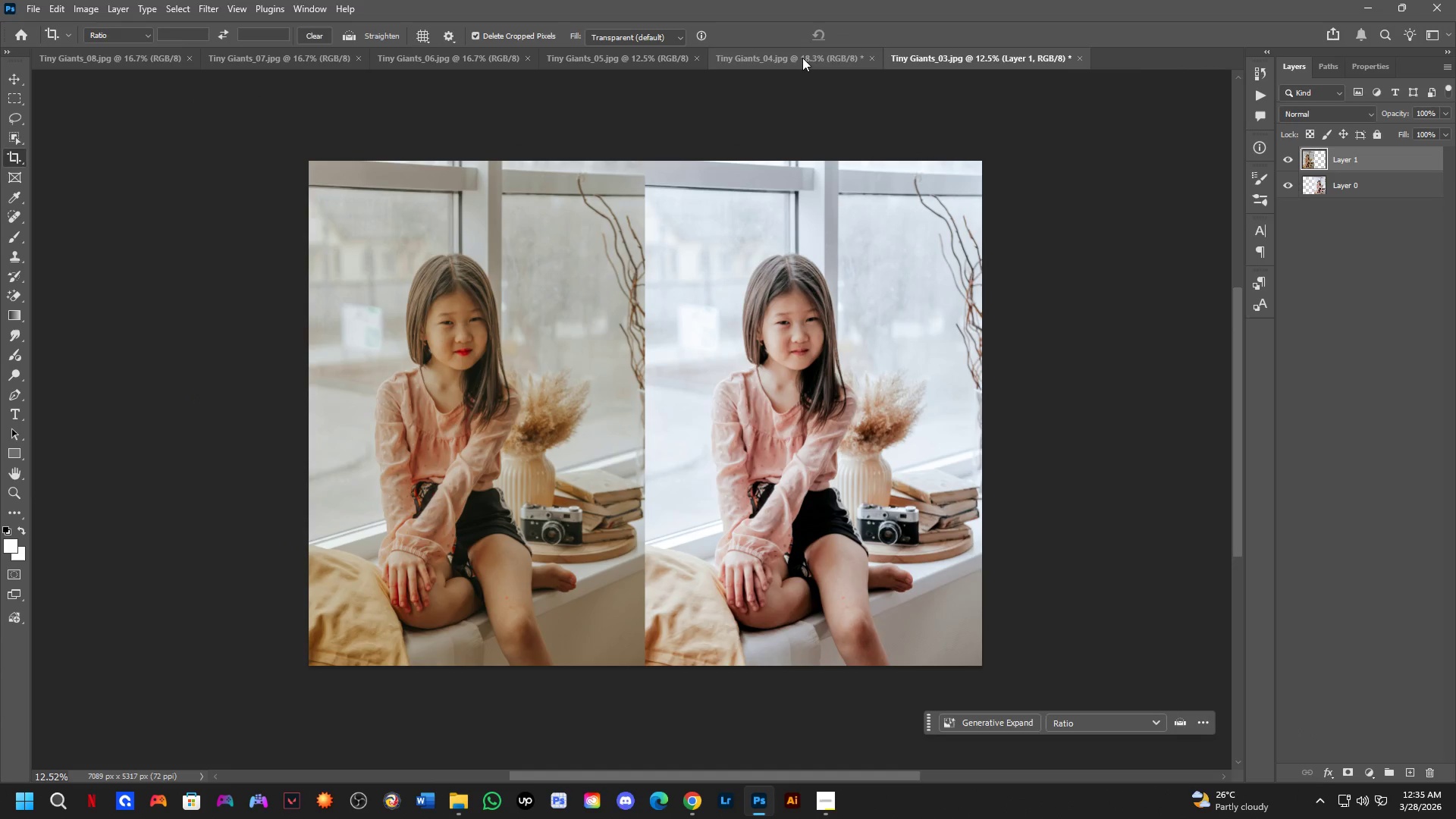 
left_click_drag(start_coordinate=[795, 399], to_coordinate=[673, 406])
 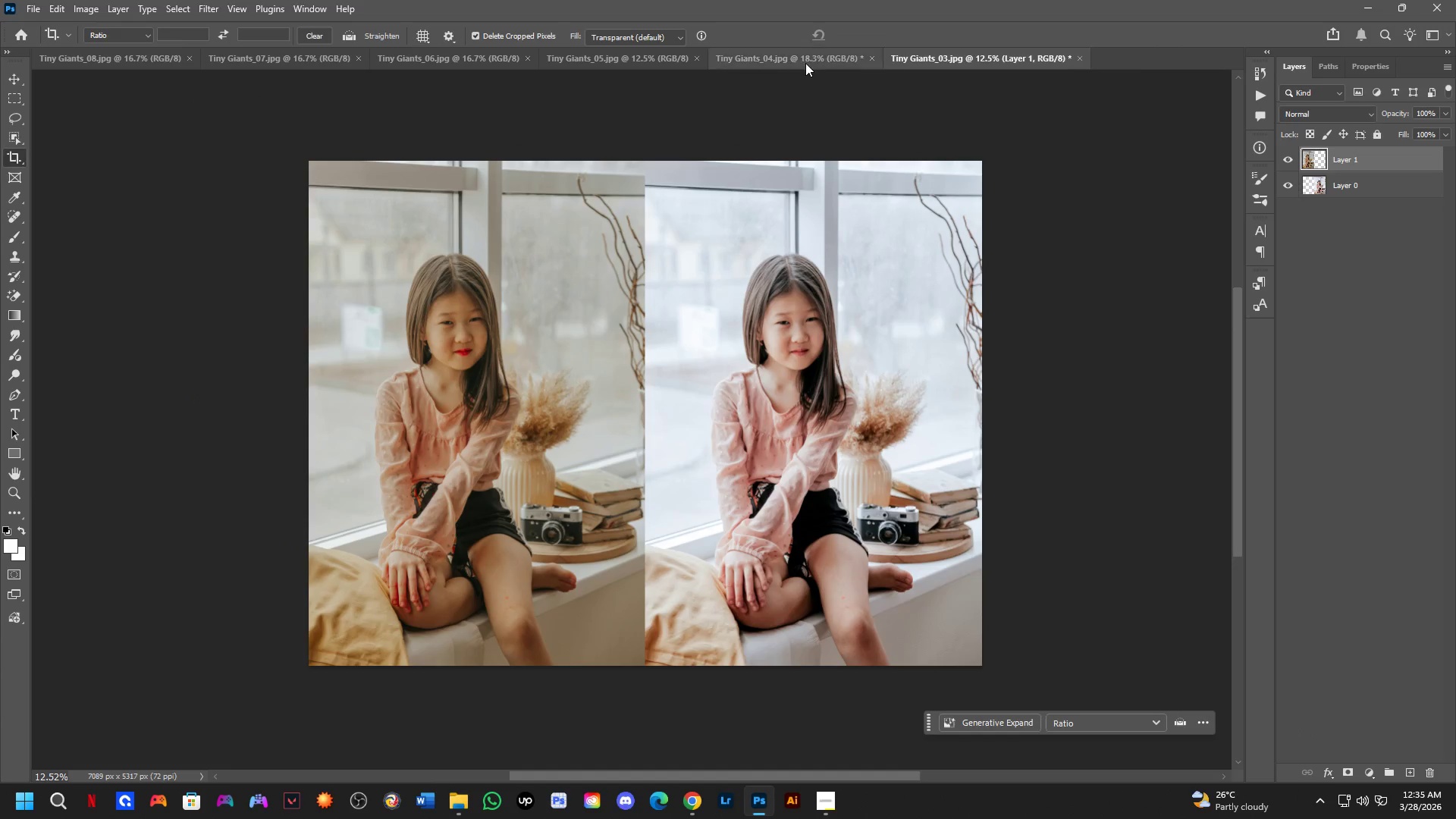 
scroll: coordinate [632, 389], scroll_direction: down, amount: 2.0
 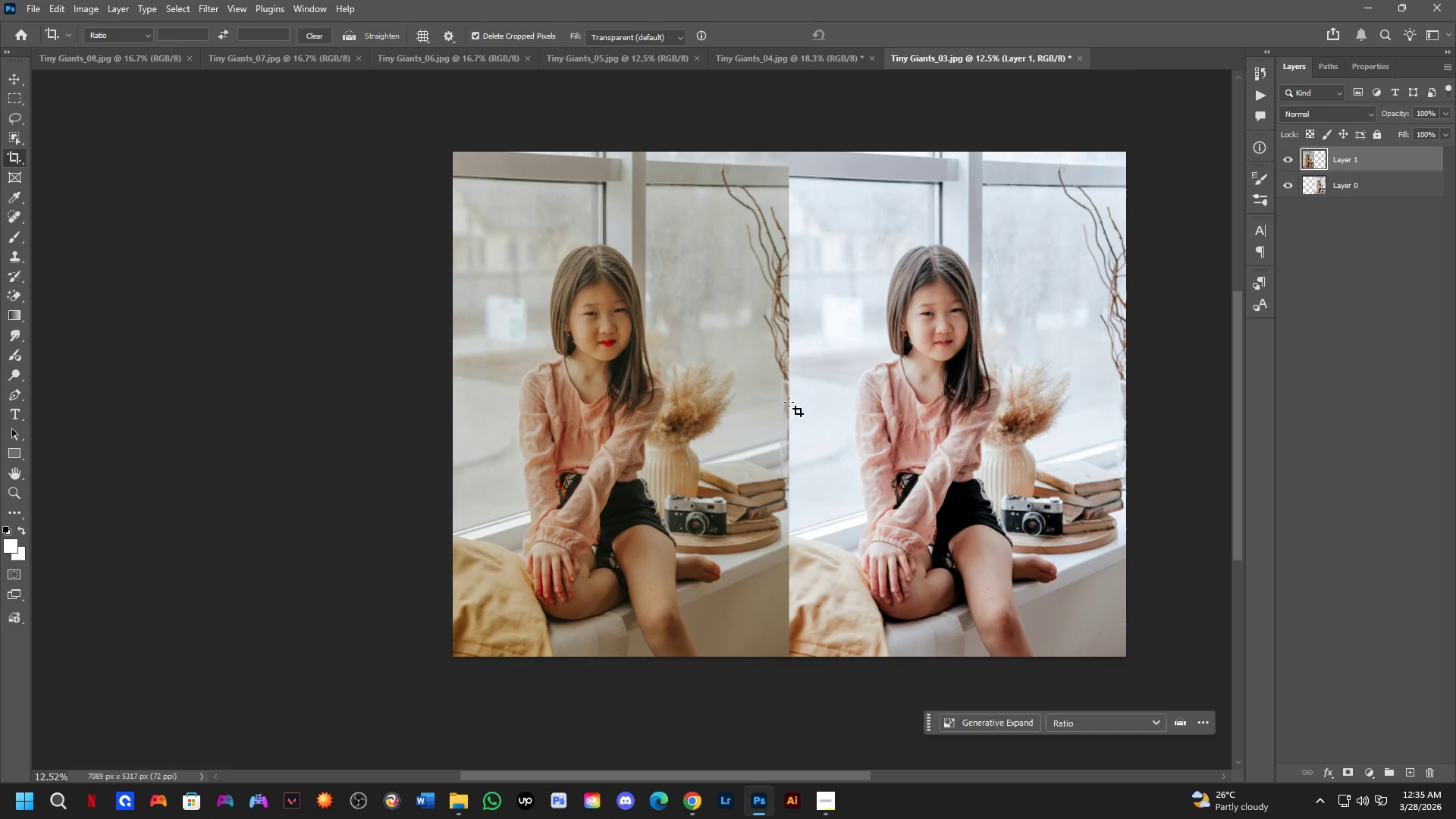 
left_click([802, 58])
 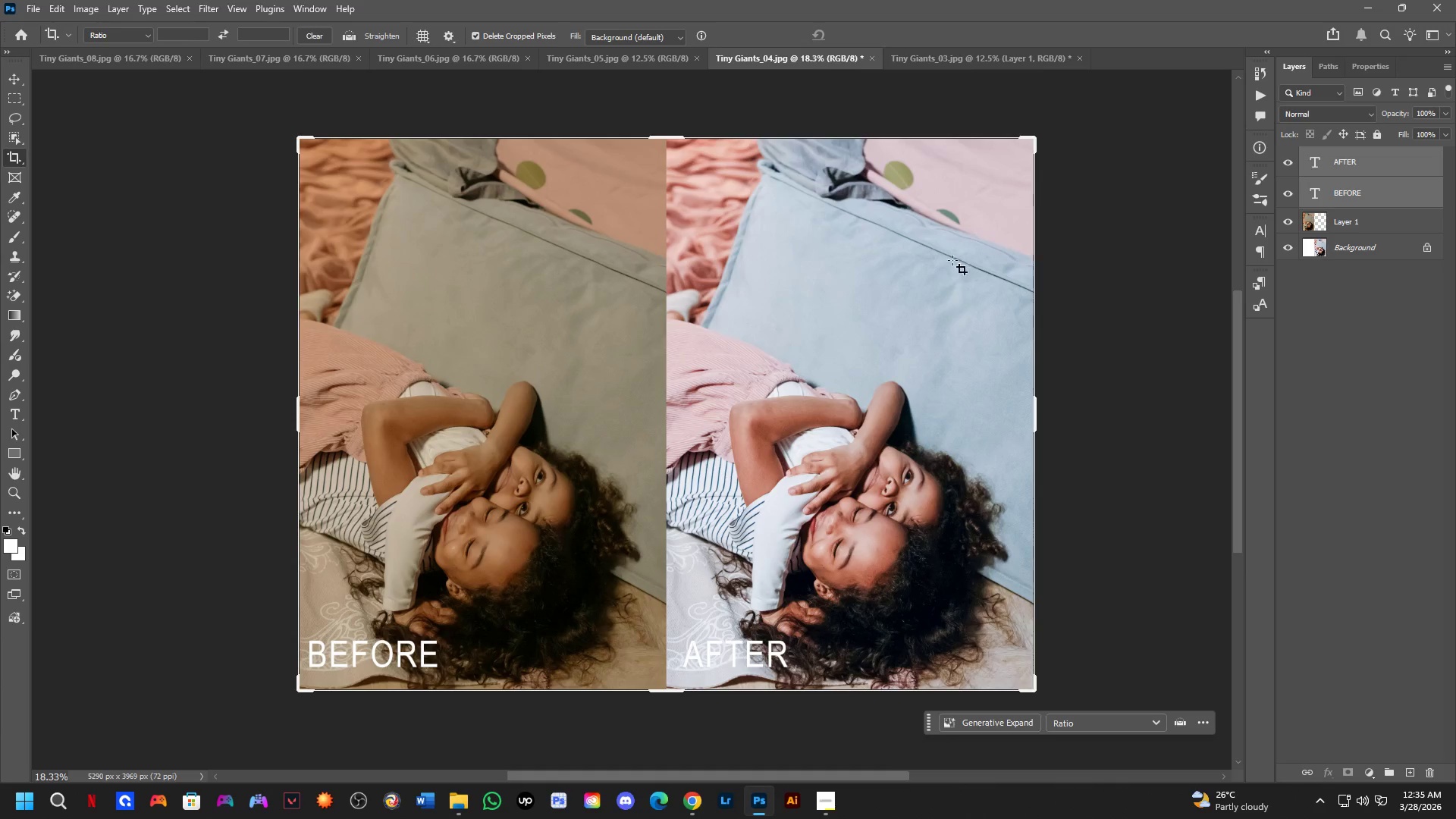 
key(B)
 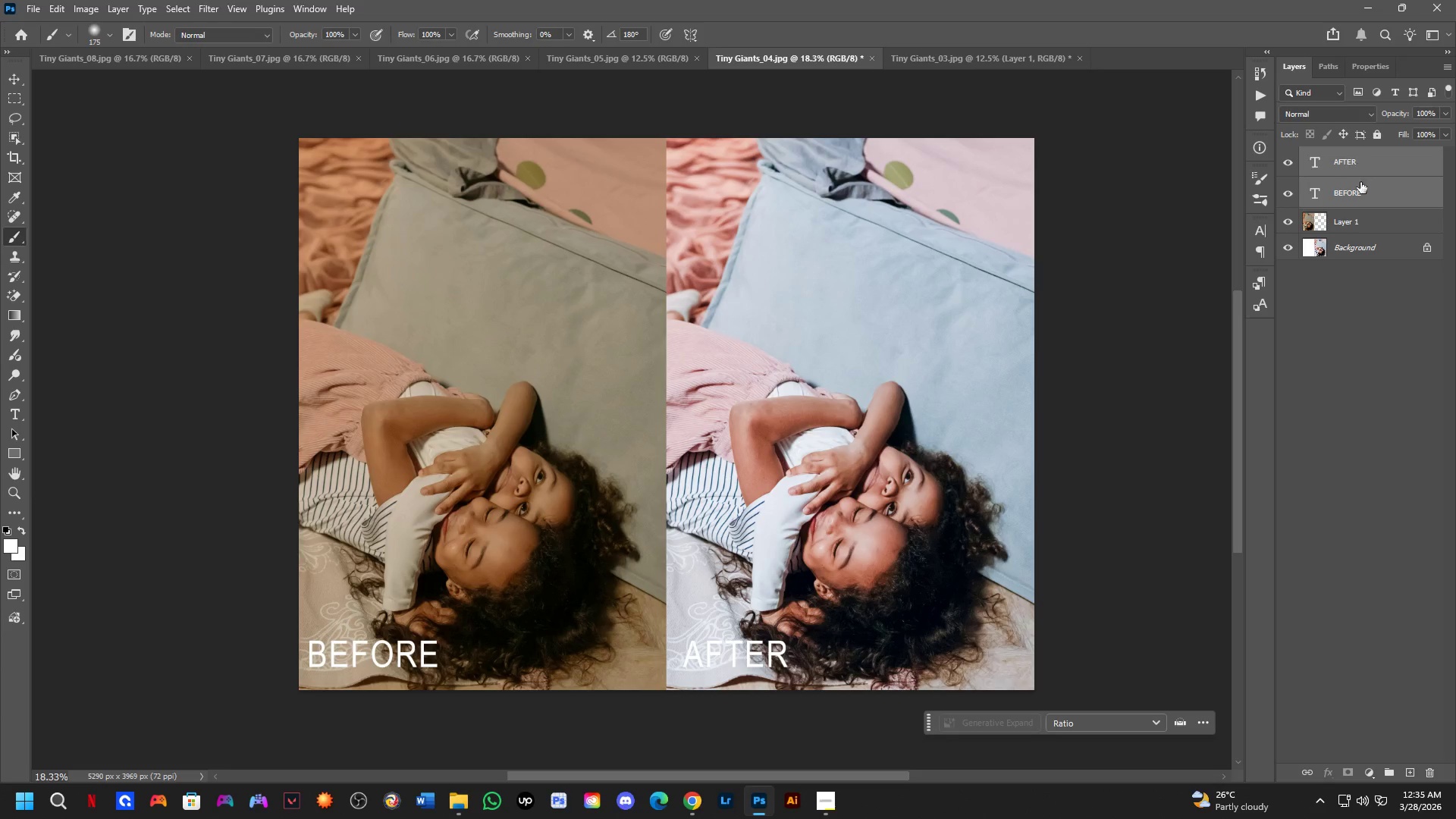 
left_click_drag(start_coordinate=[1408, 152], to_coordinate=[758, 456])
 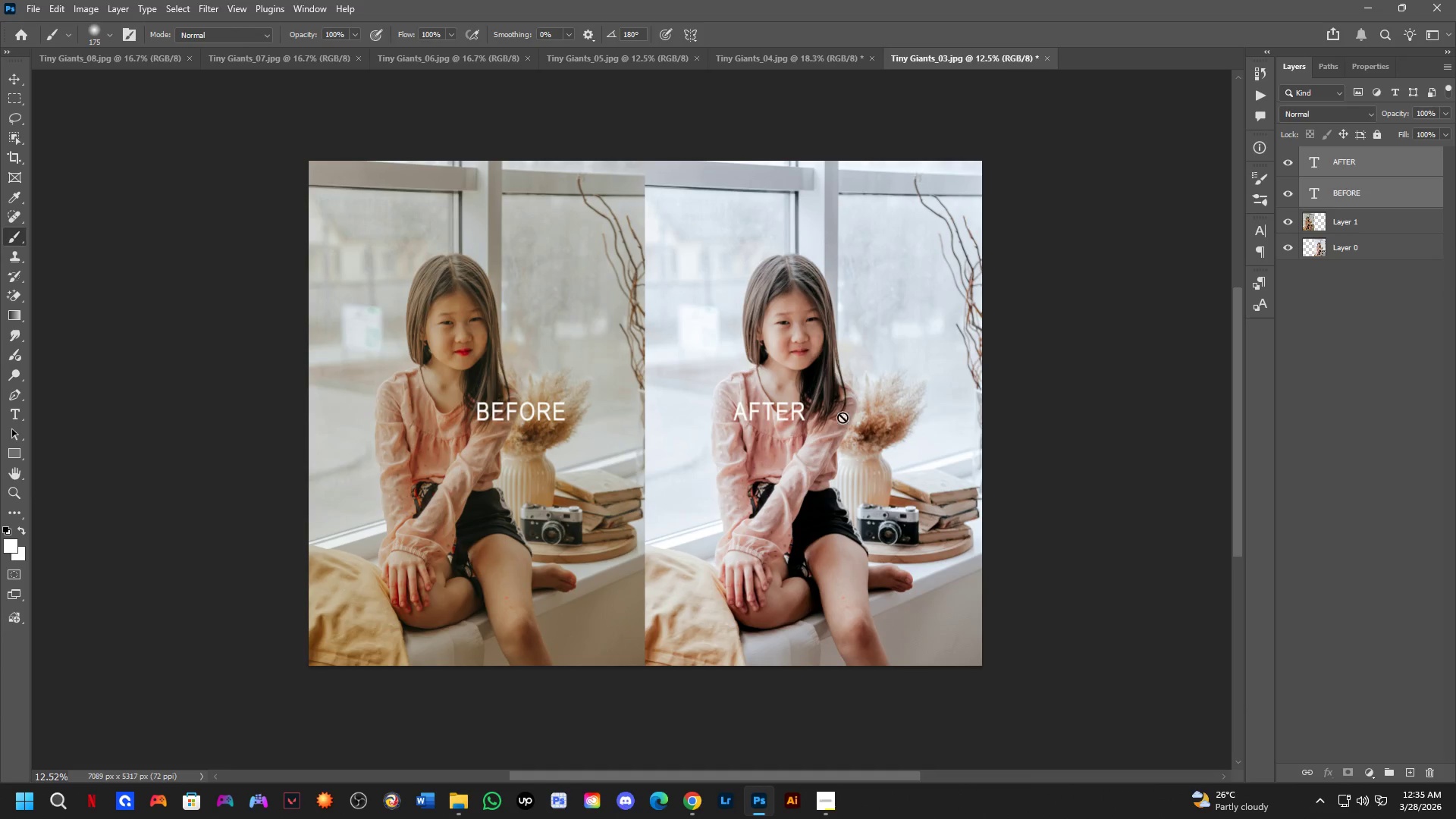 
hold_key(key=ShiftLeft, duration=0.7)
 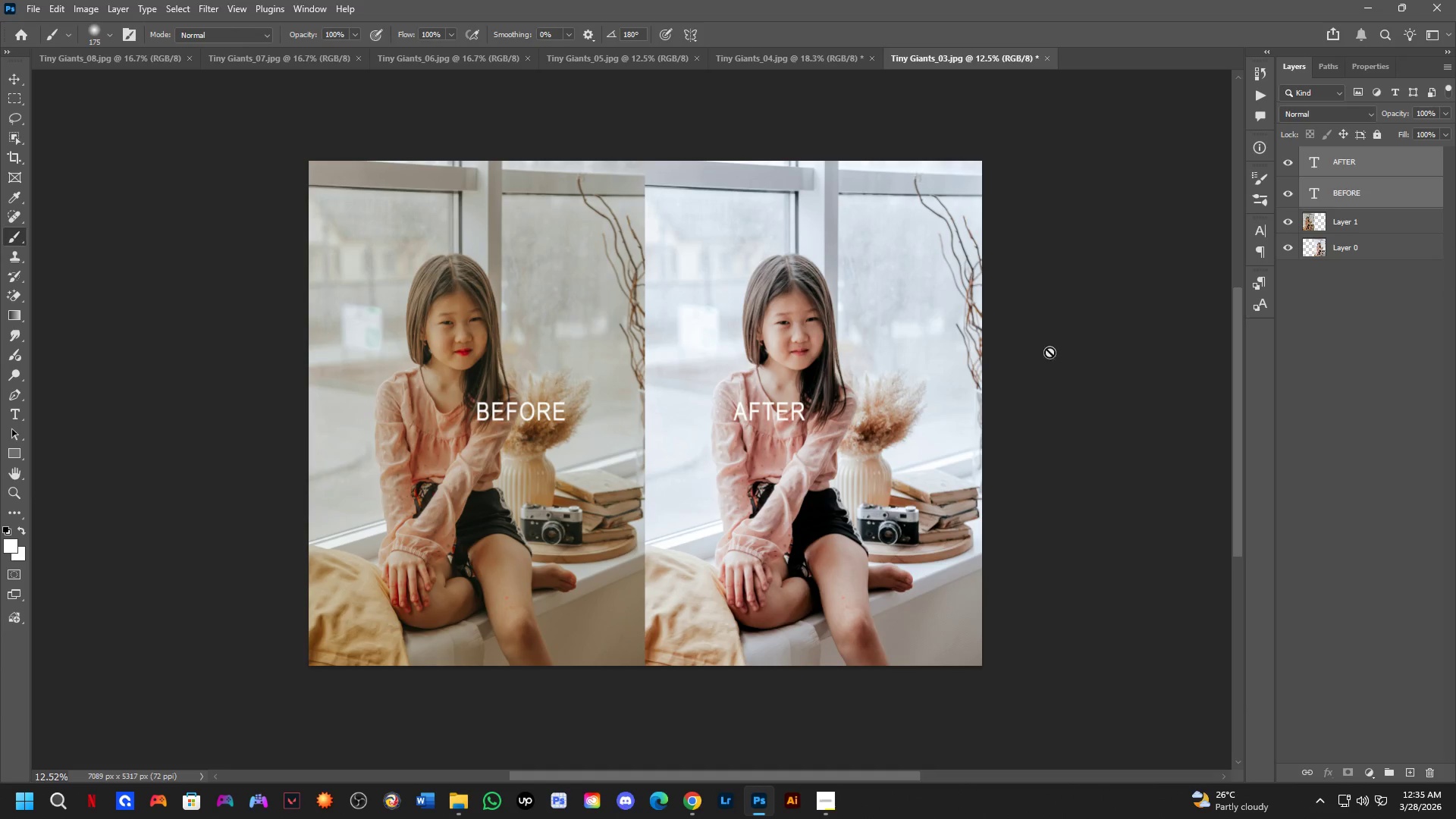 
key(Control+T)
 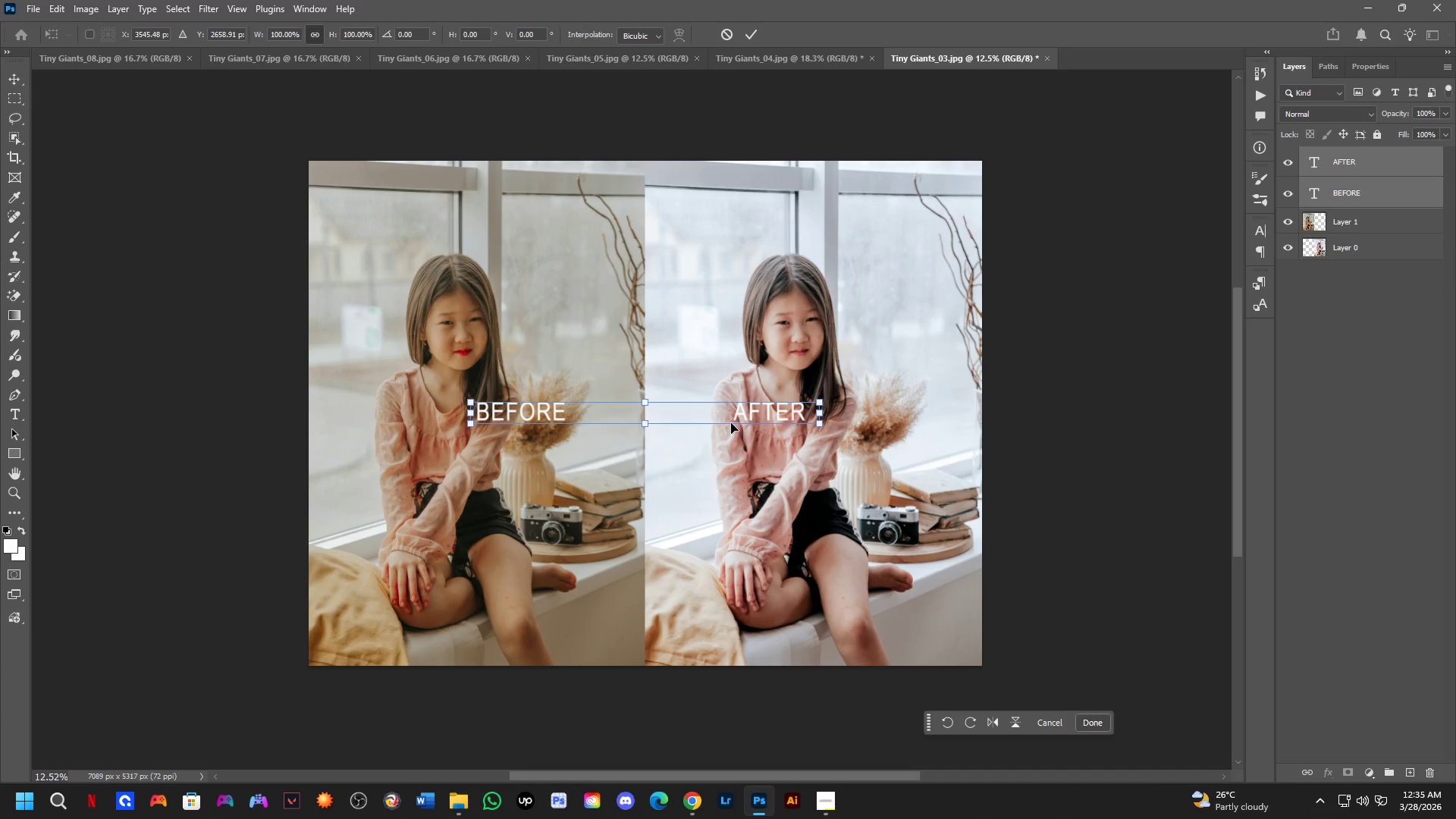 
left_click_drag(start_coordinate=[739, 415], to_coordinate=[660, 644])
 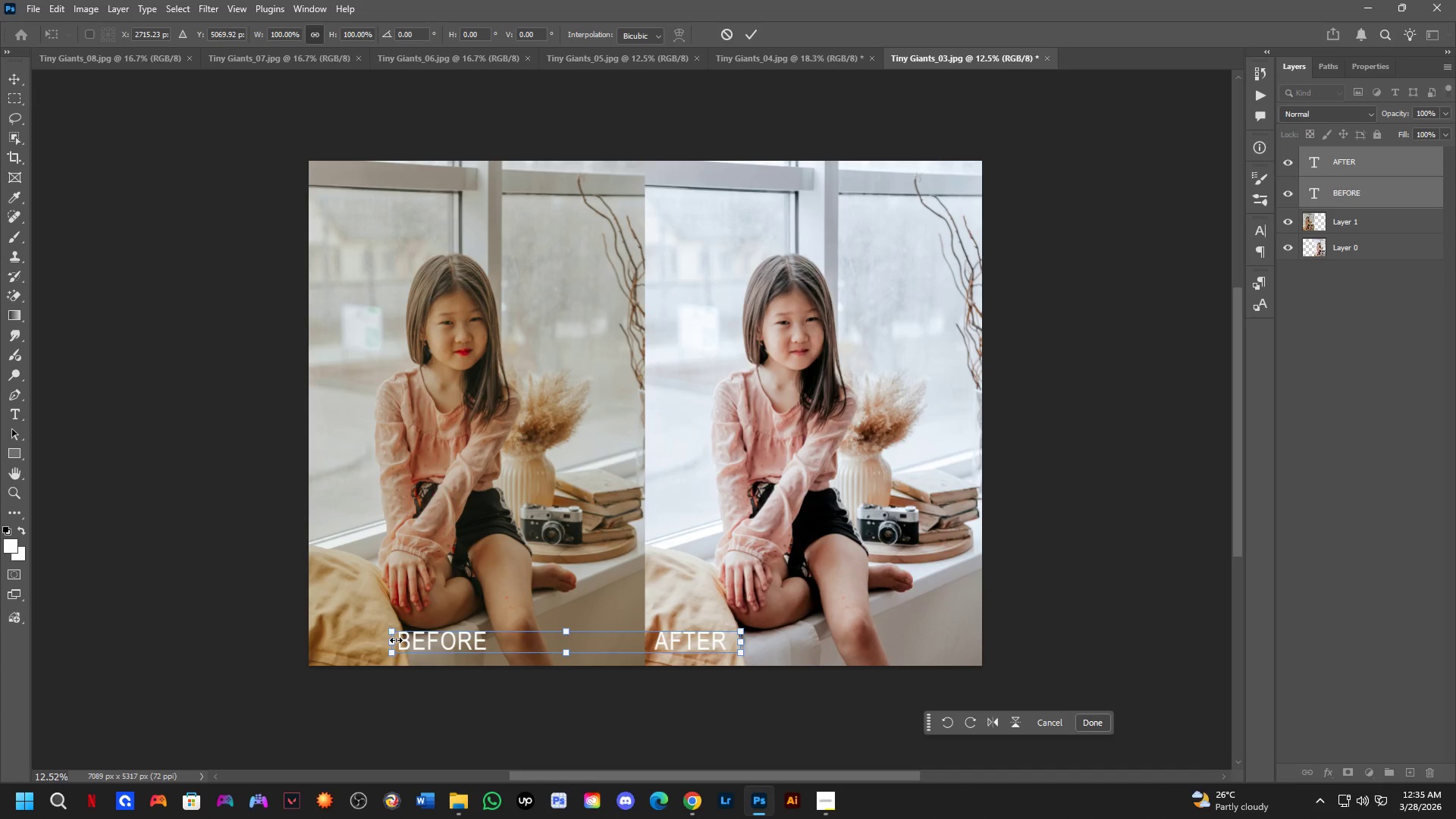 
left_click_drag(start_coordinate=[396, 640], to_coordinate=[314, 643])
 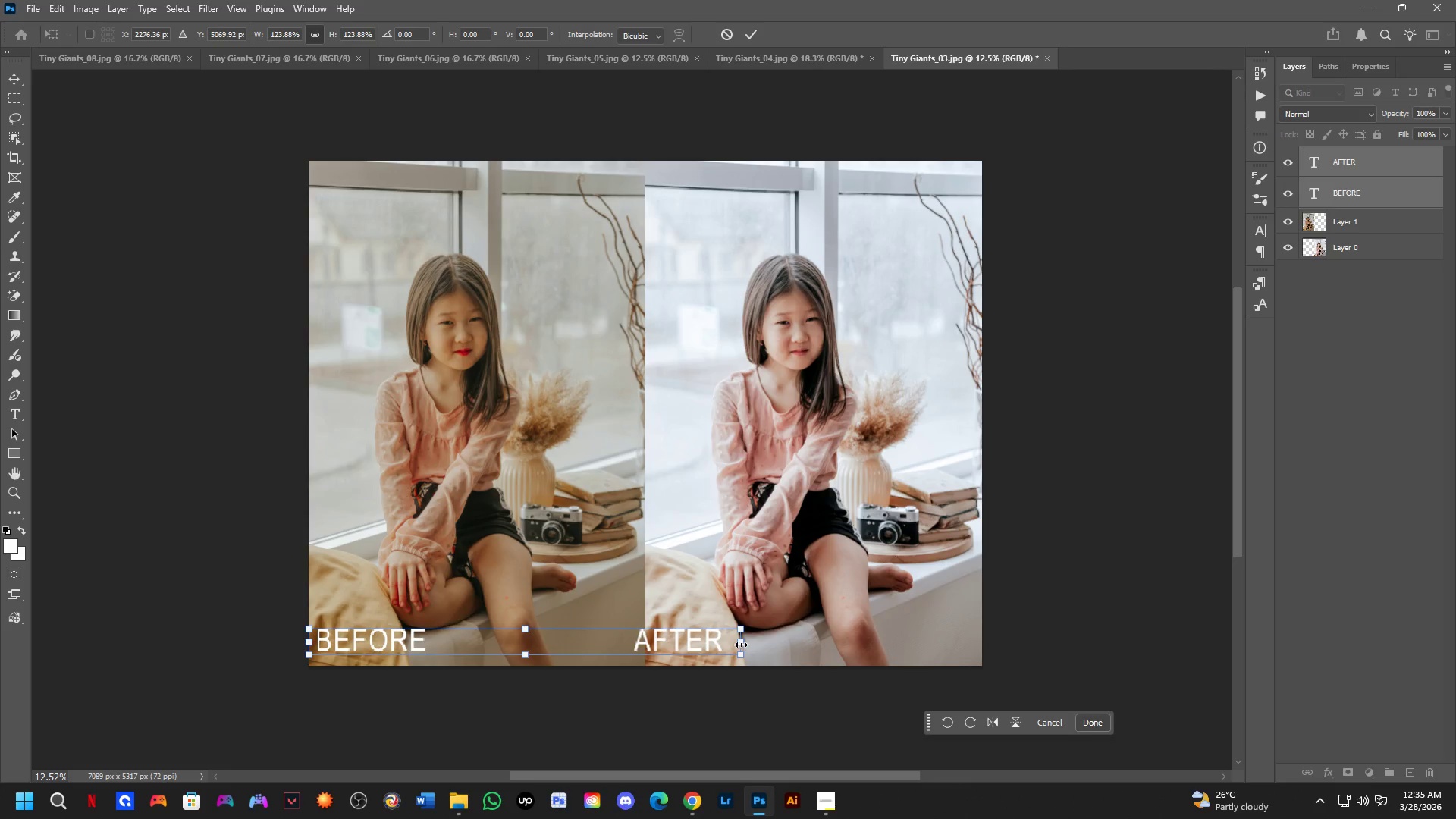 
left_click_drag(start_coordinate=[741, 645], to_coordinate=[770, 645])
 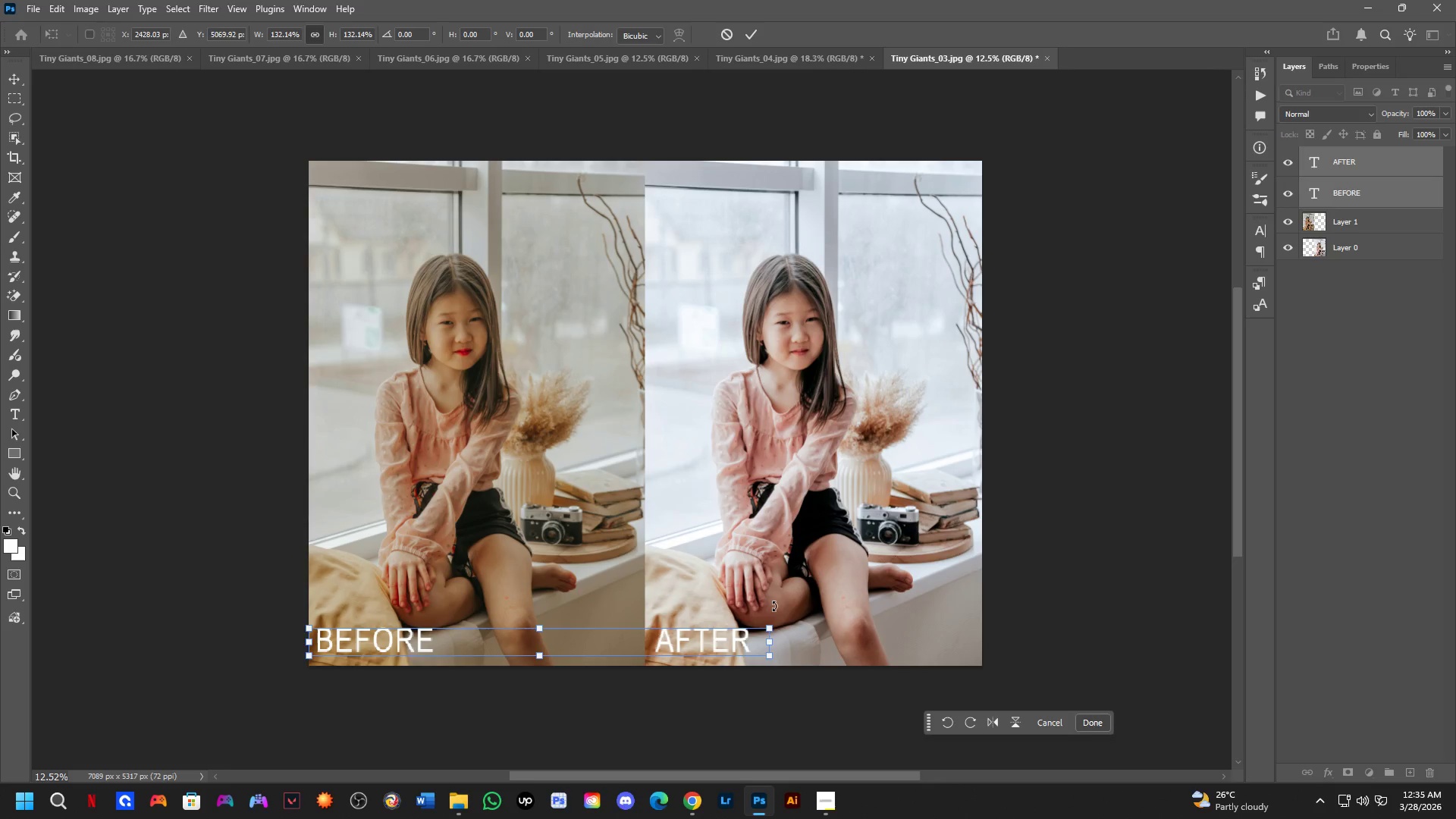 
key(NumpadEnter)
 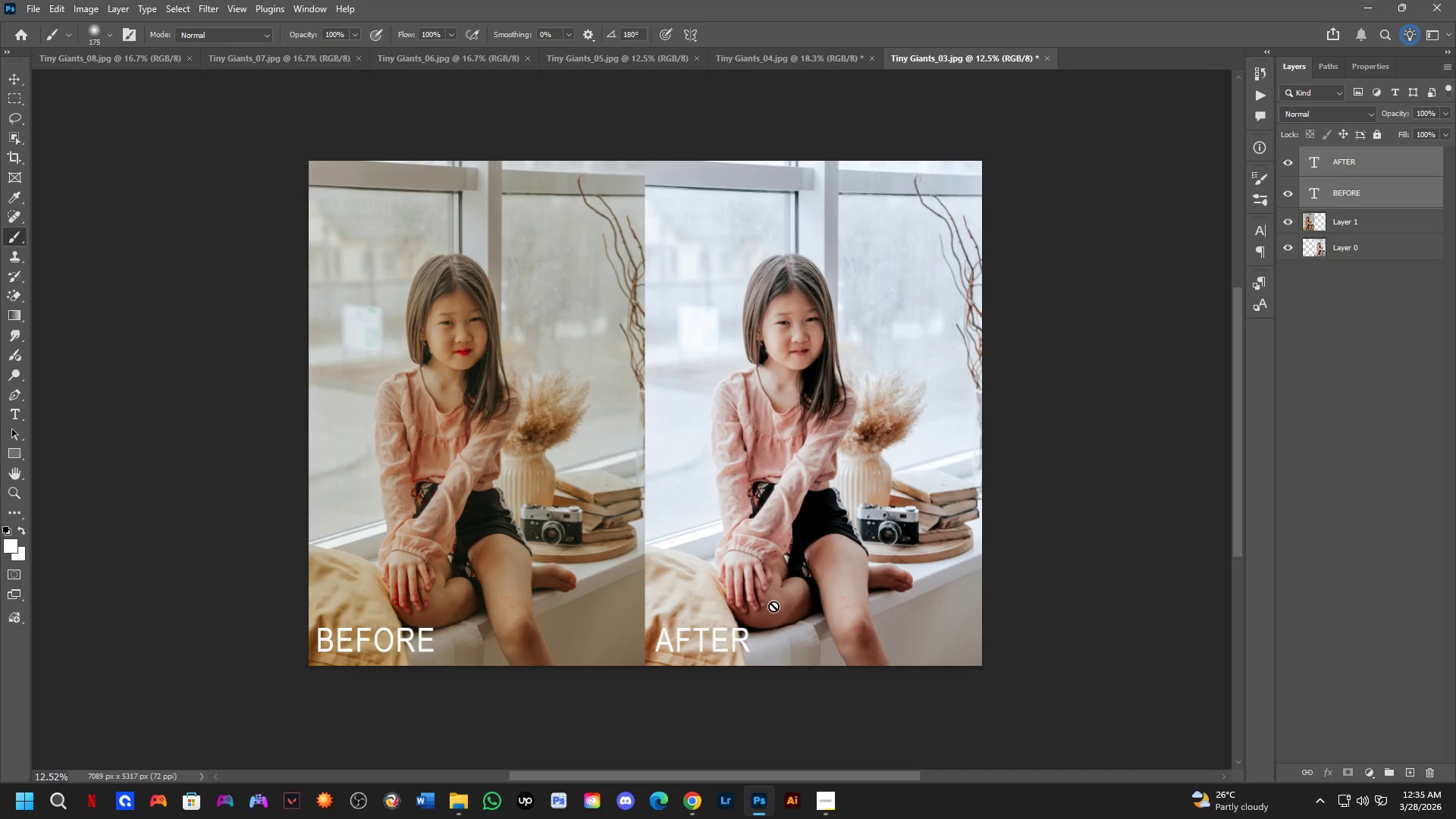 
wait(35.84)
 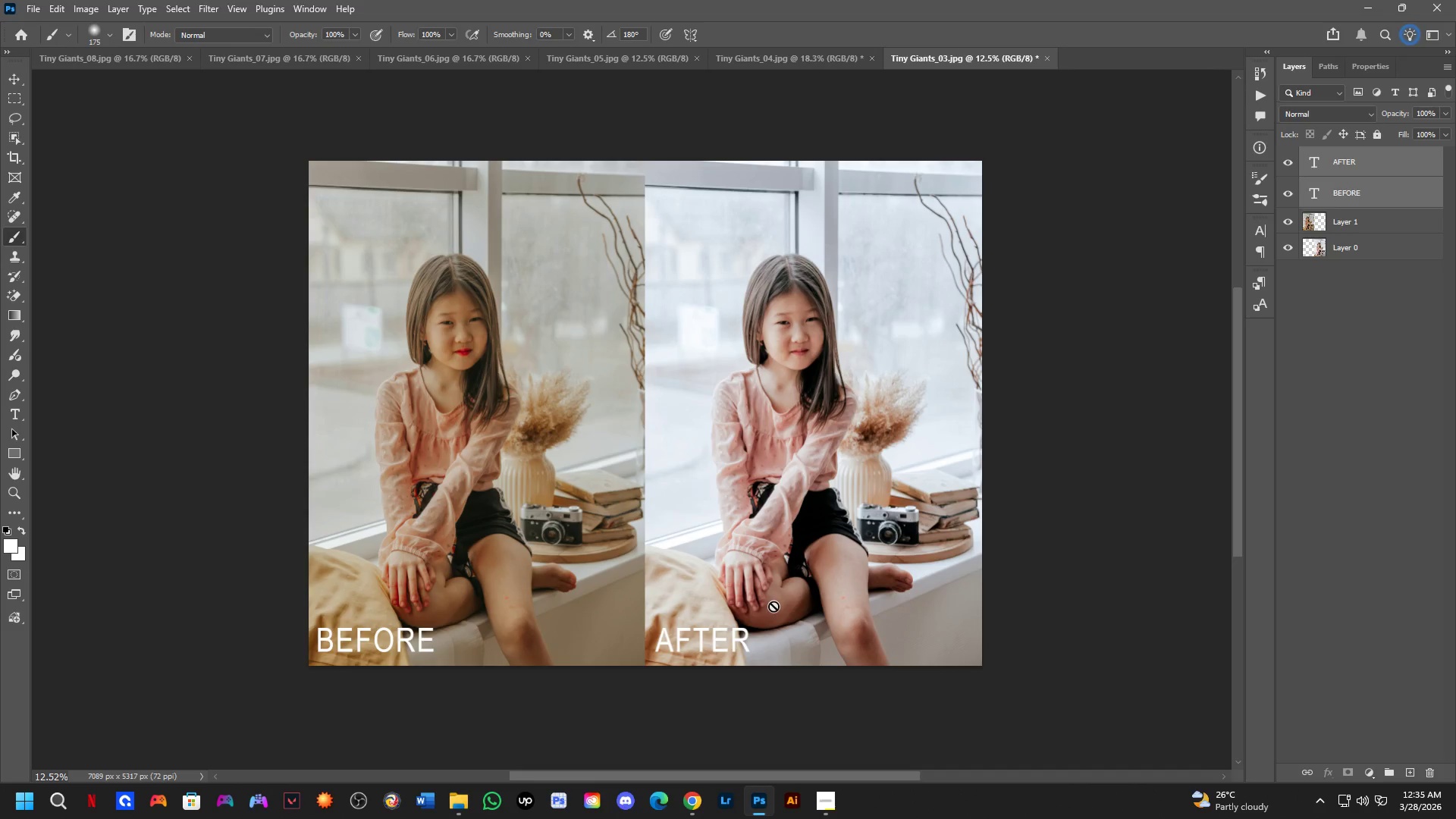 
hold_key(key=Space, duration=0.47)
 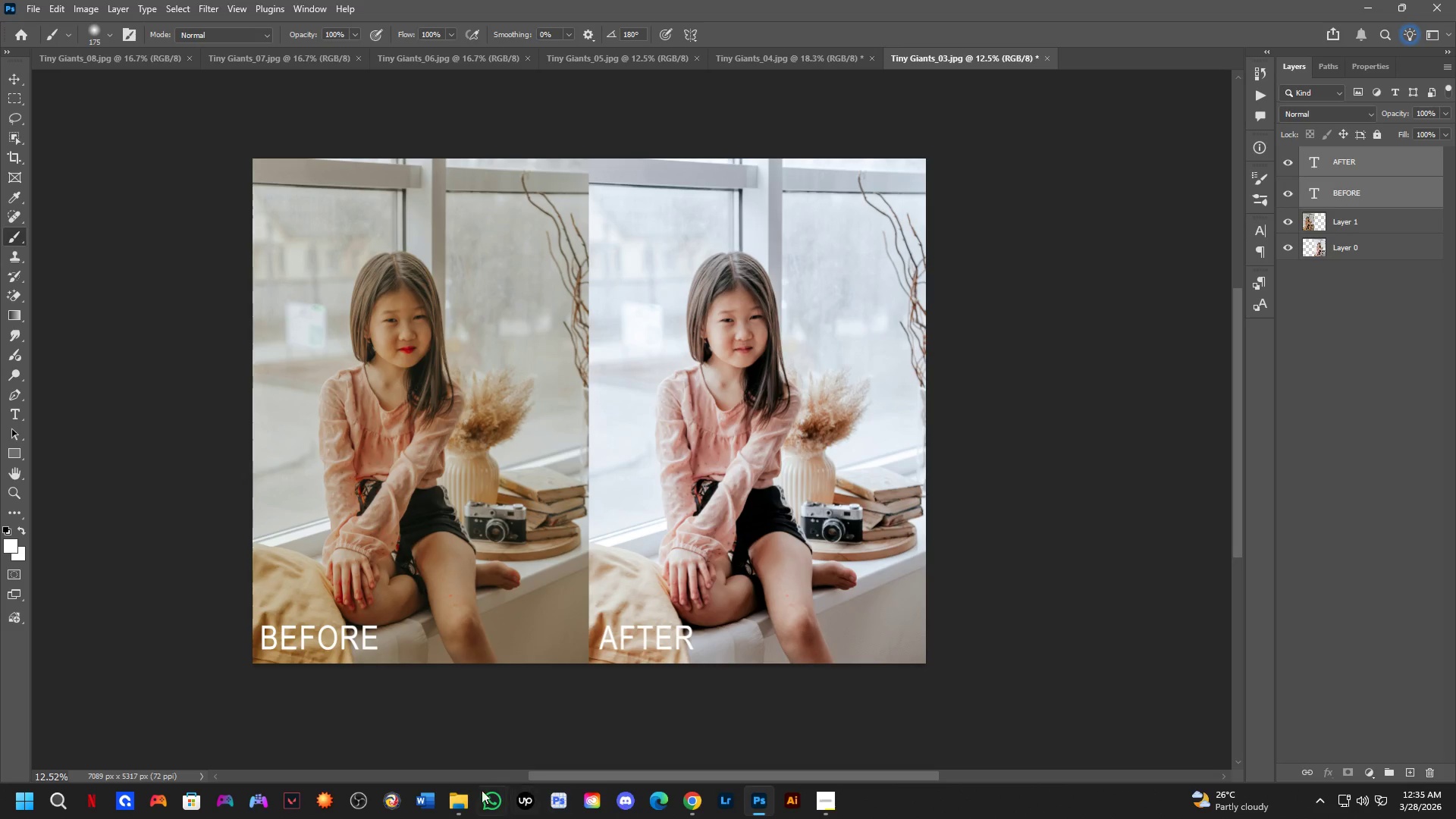 
left_click_drag(start_coordinate=[861, 363], to_coordinate=[816, 362])
 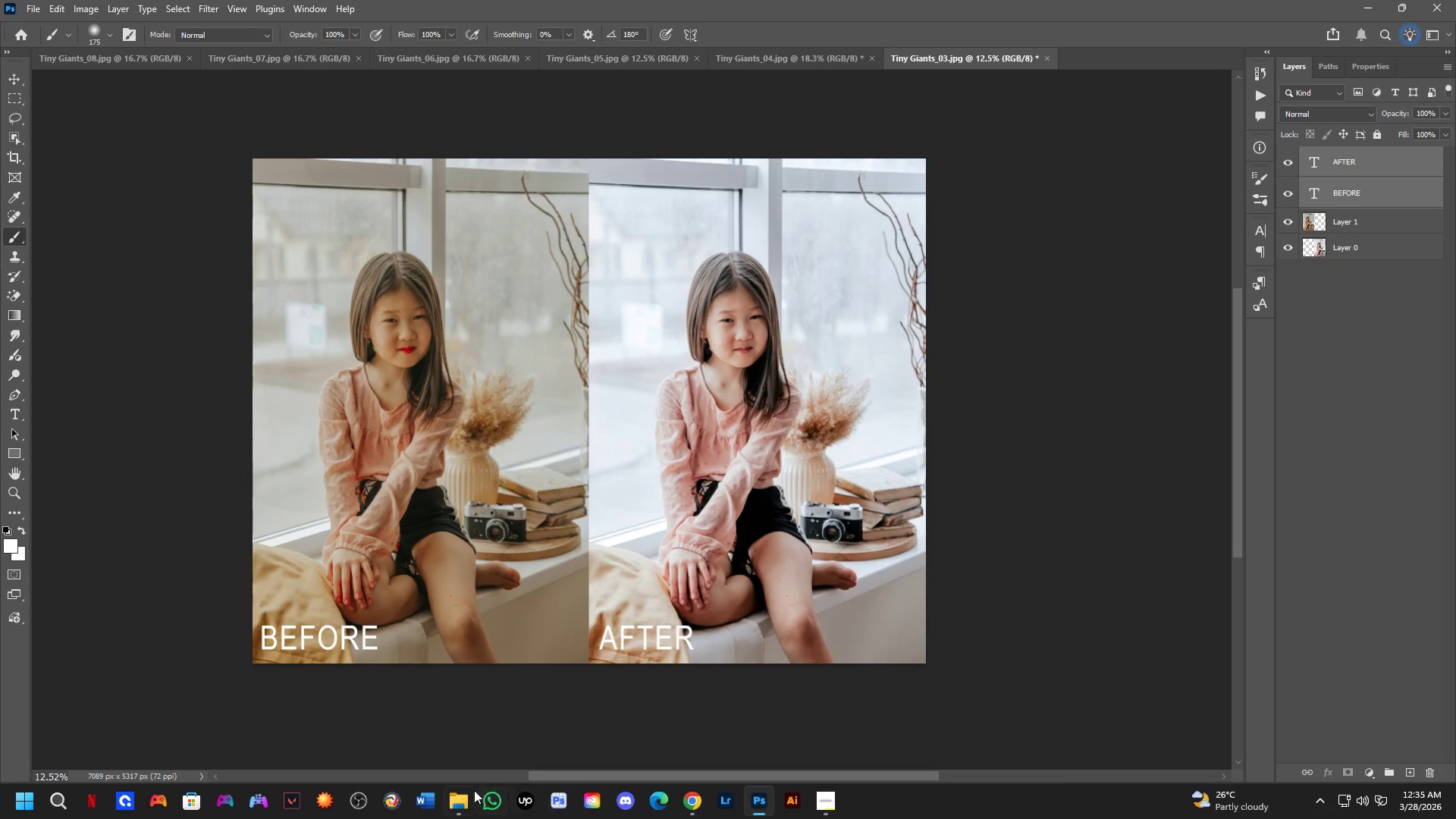 
left_click_drag(start_coordinate=[466, 794], to_coordinate=[466, 798])
 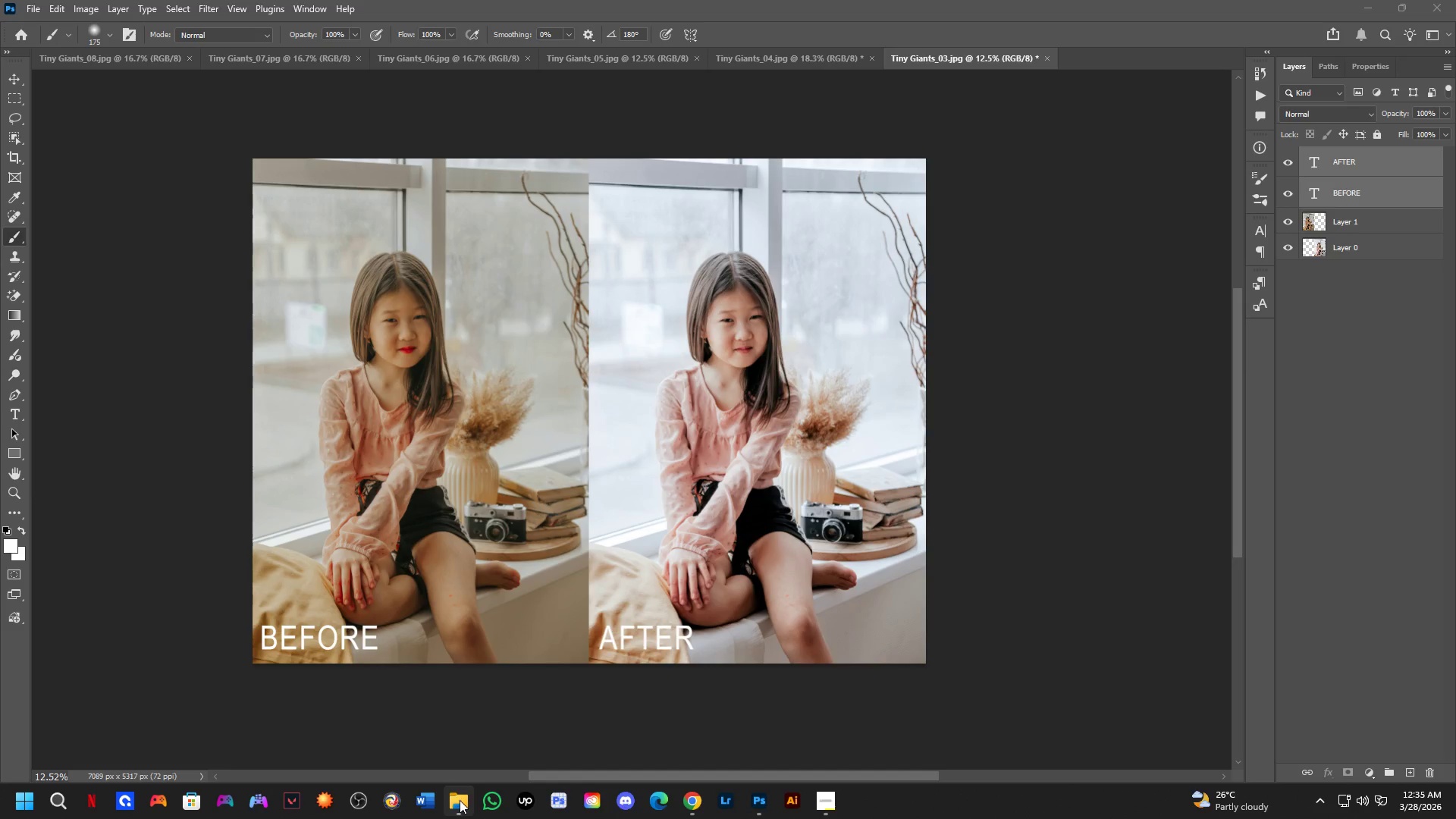 
left_click([460, 800])
 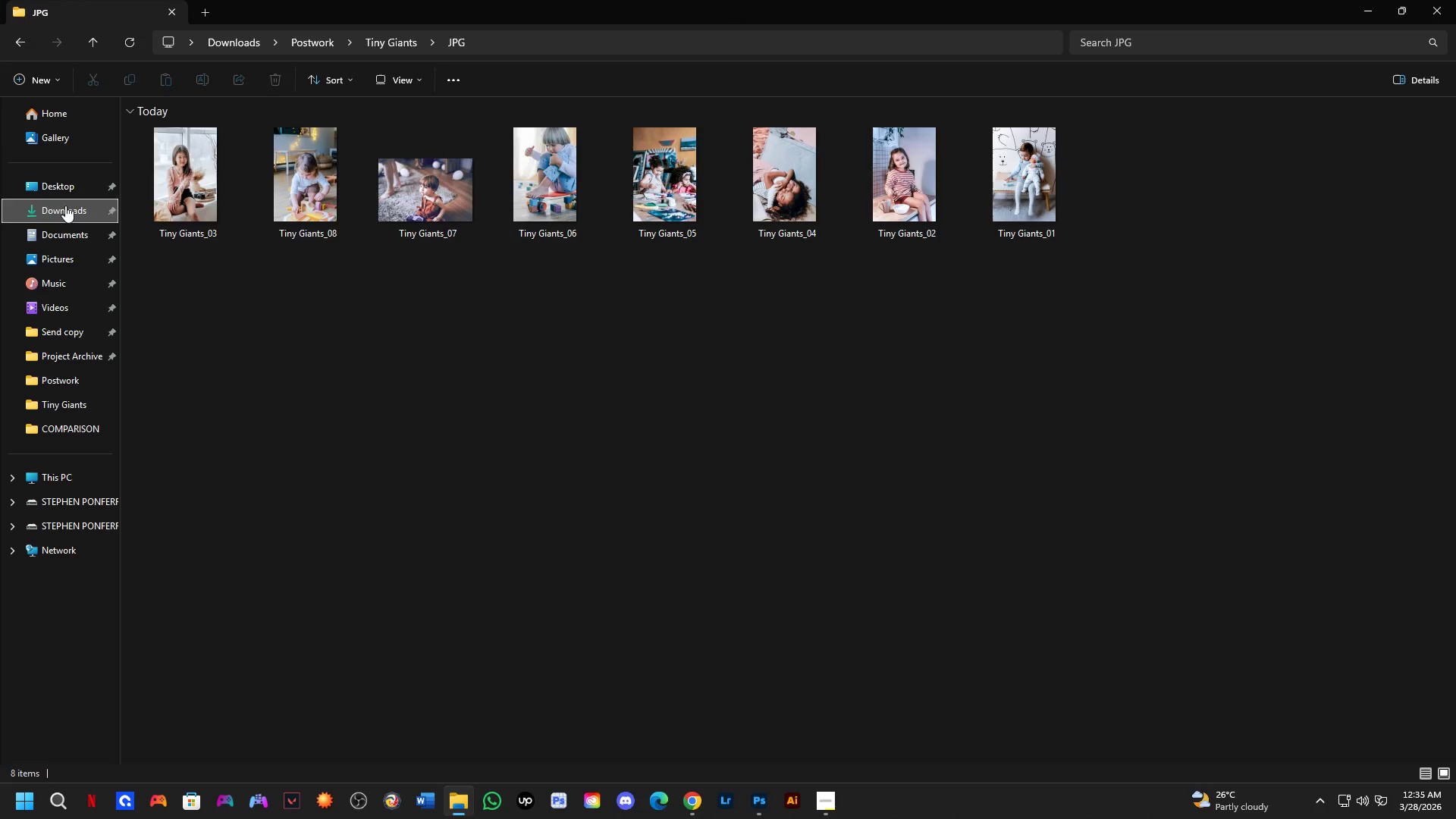 
left_click([373, 41])
 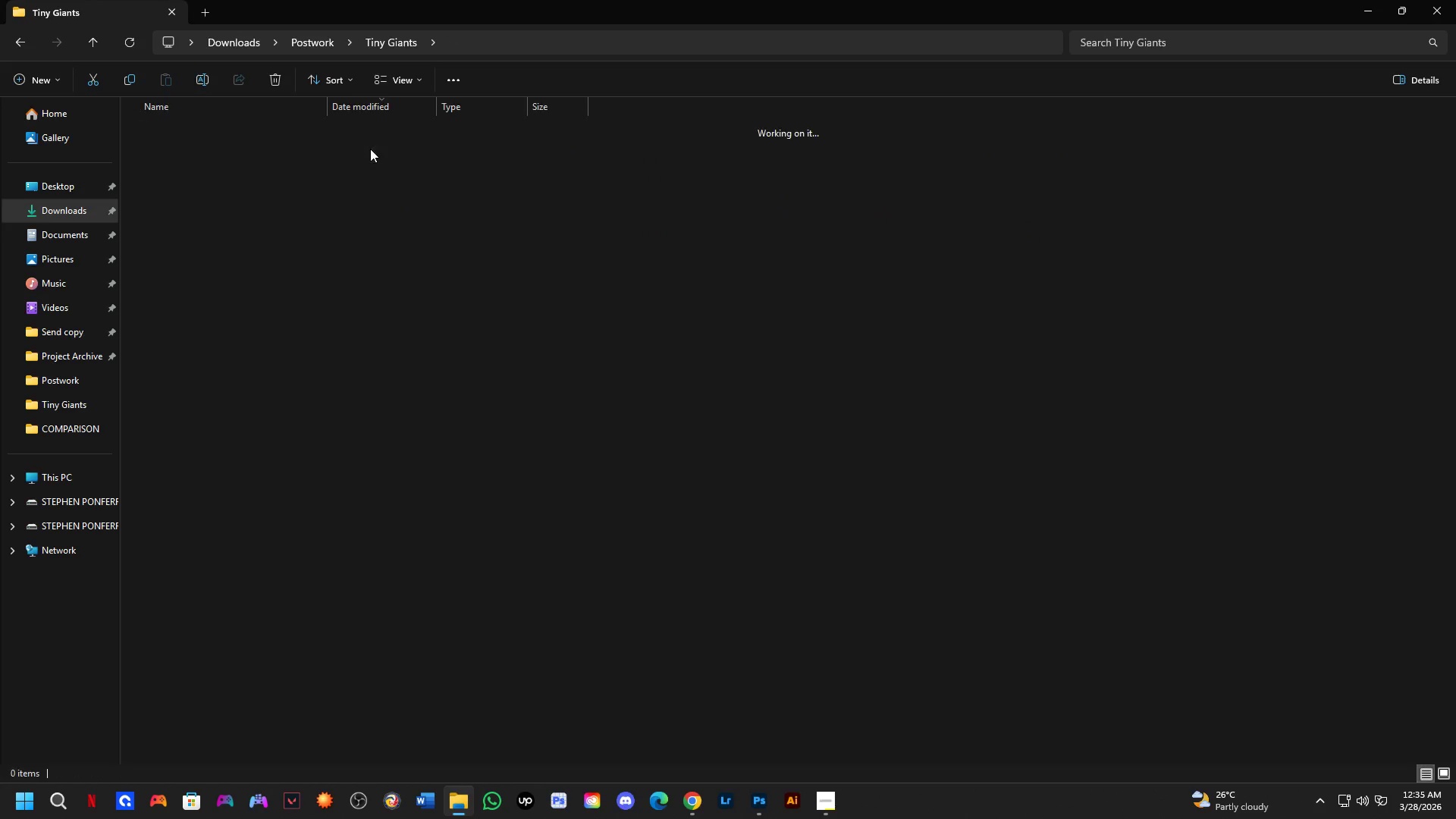 
hold_key(key=ControlLeft, duration=1.5)
 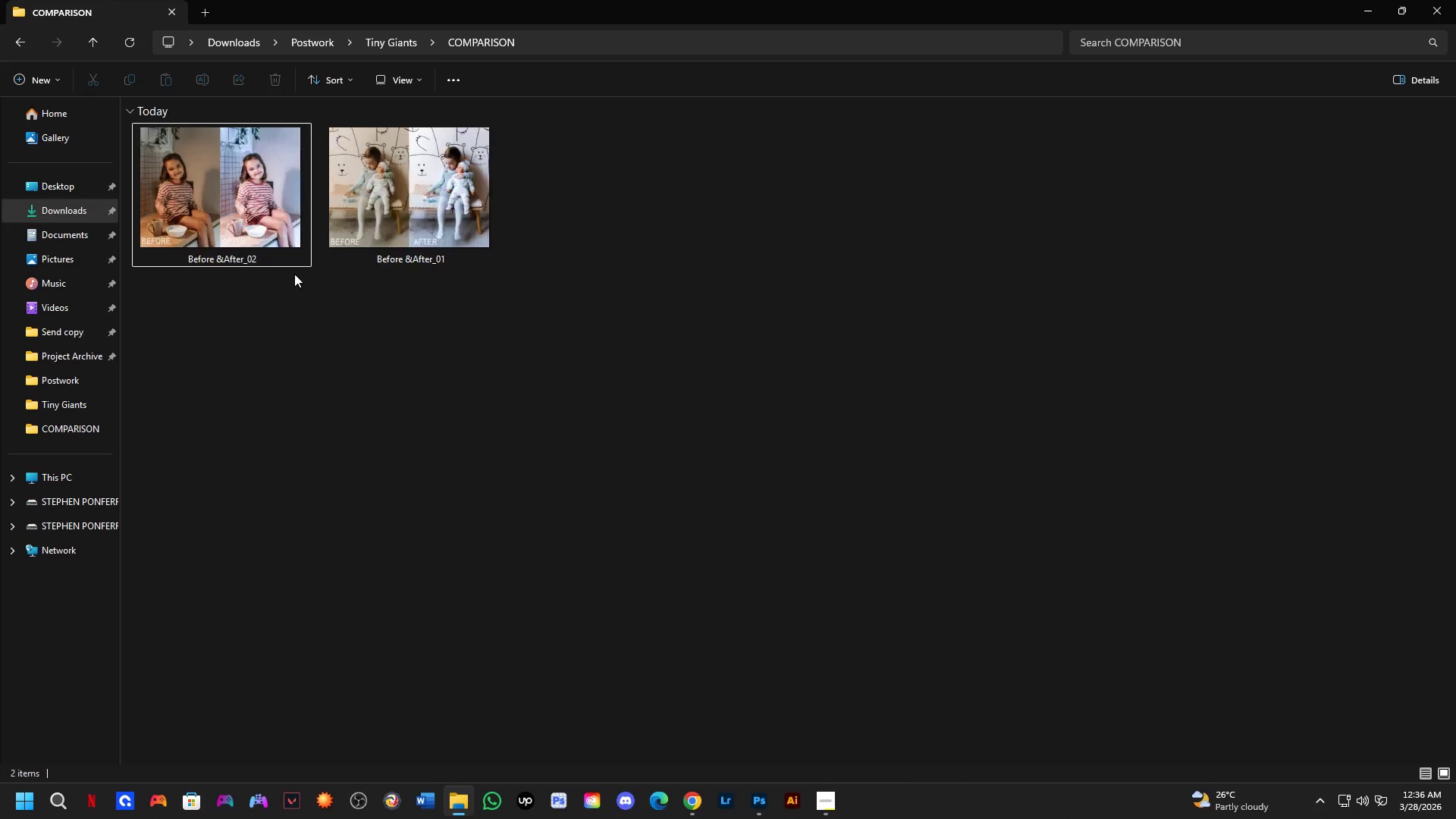 
hold_key(key=ControlLeft, duration=0.69)
 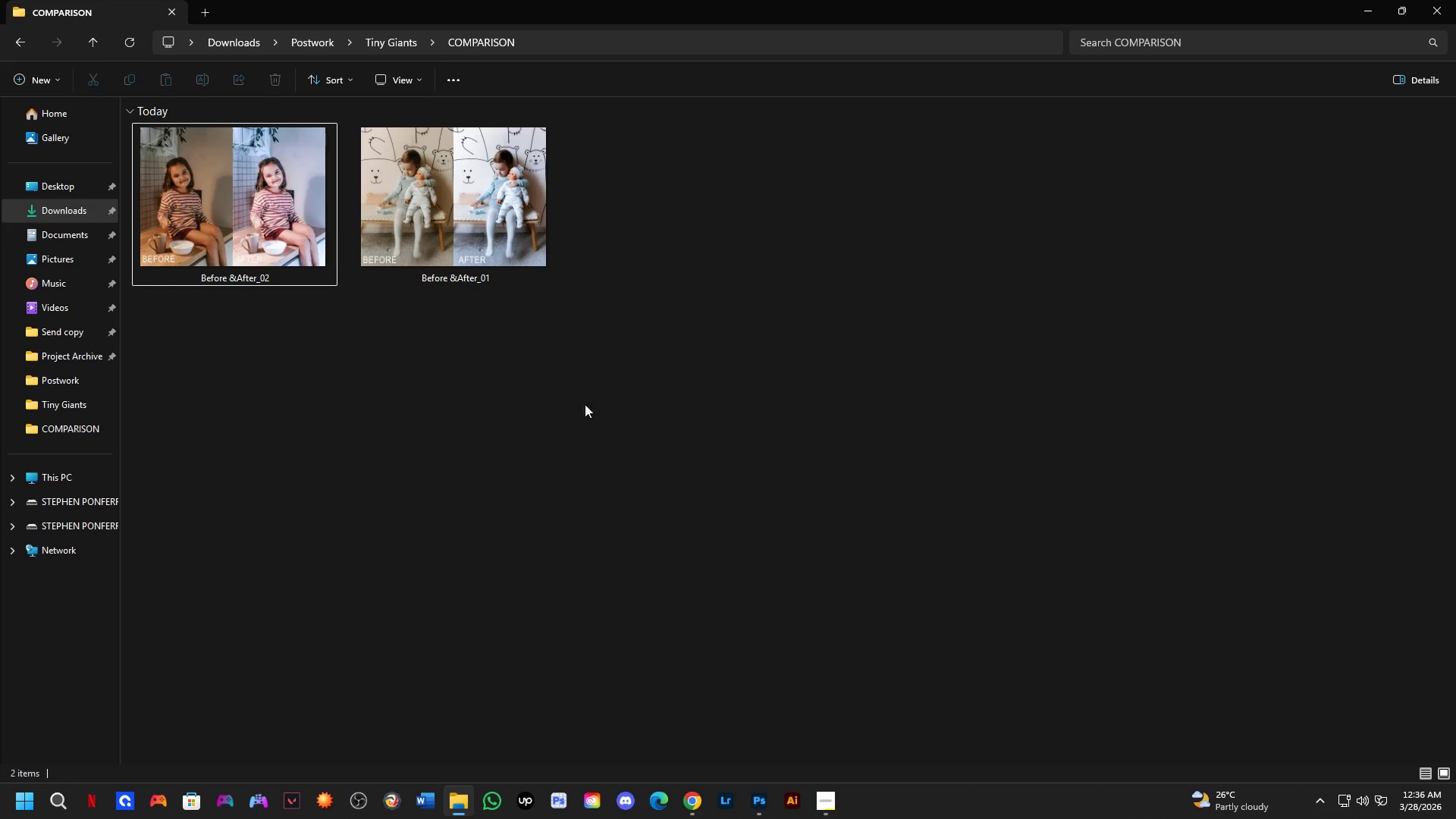 
key(Alt+AltLeft)
 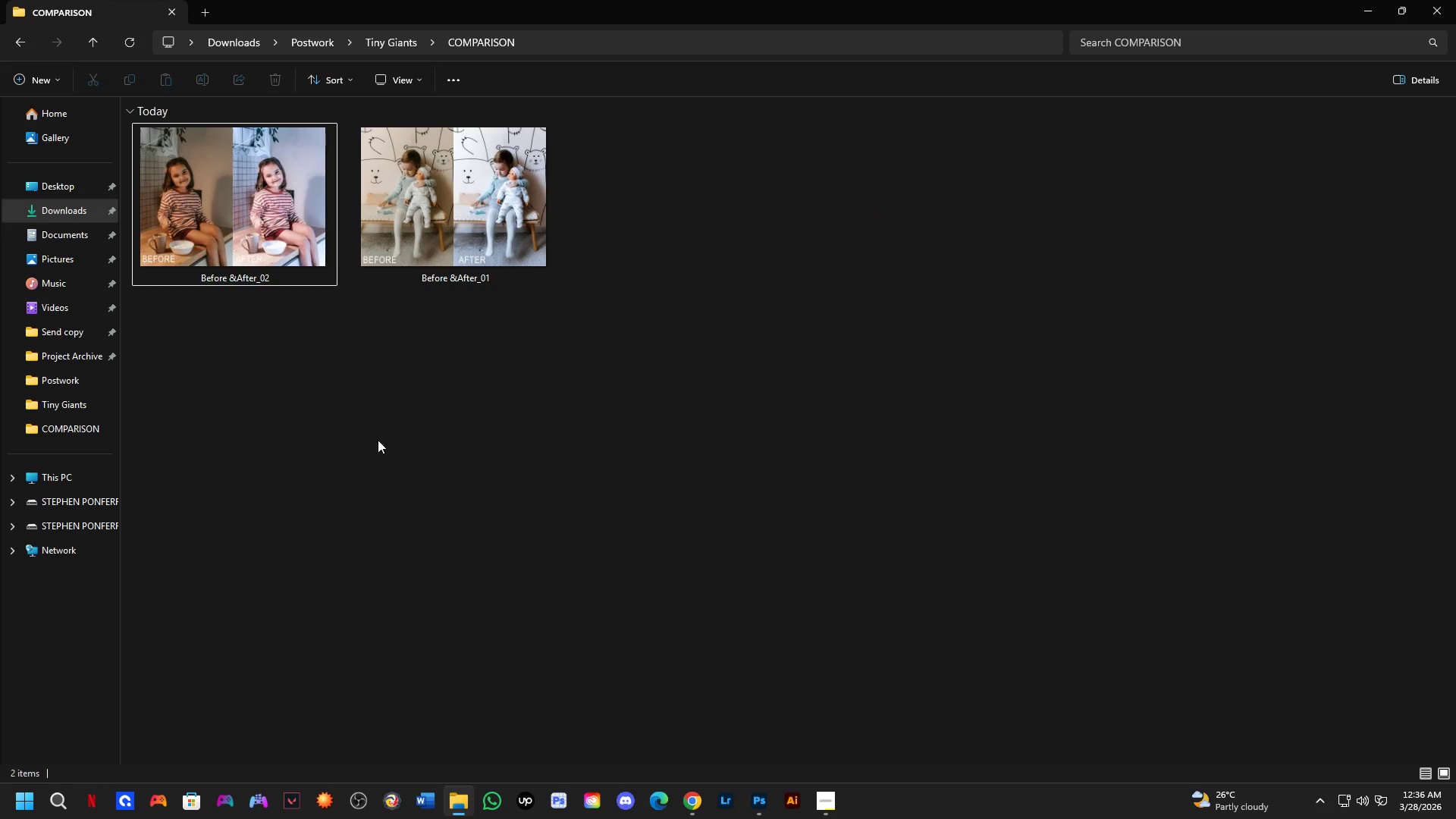 
key(Alt+Tab)
 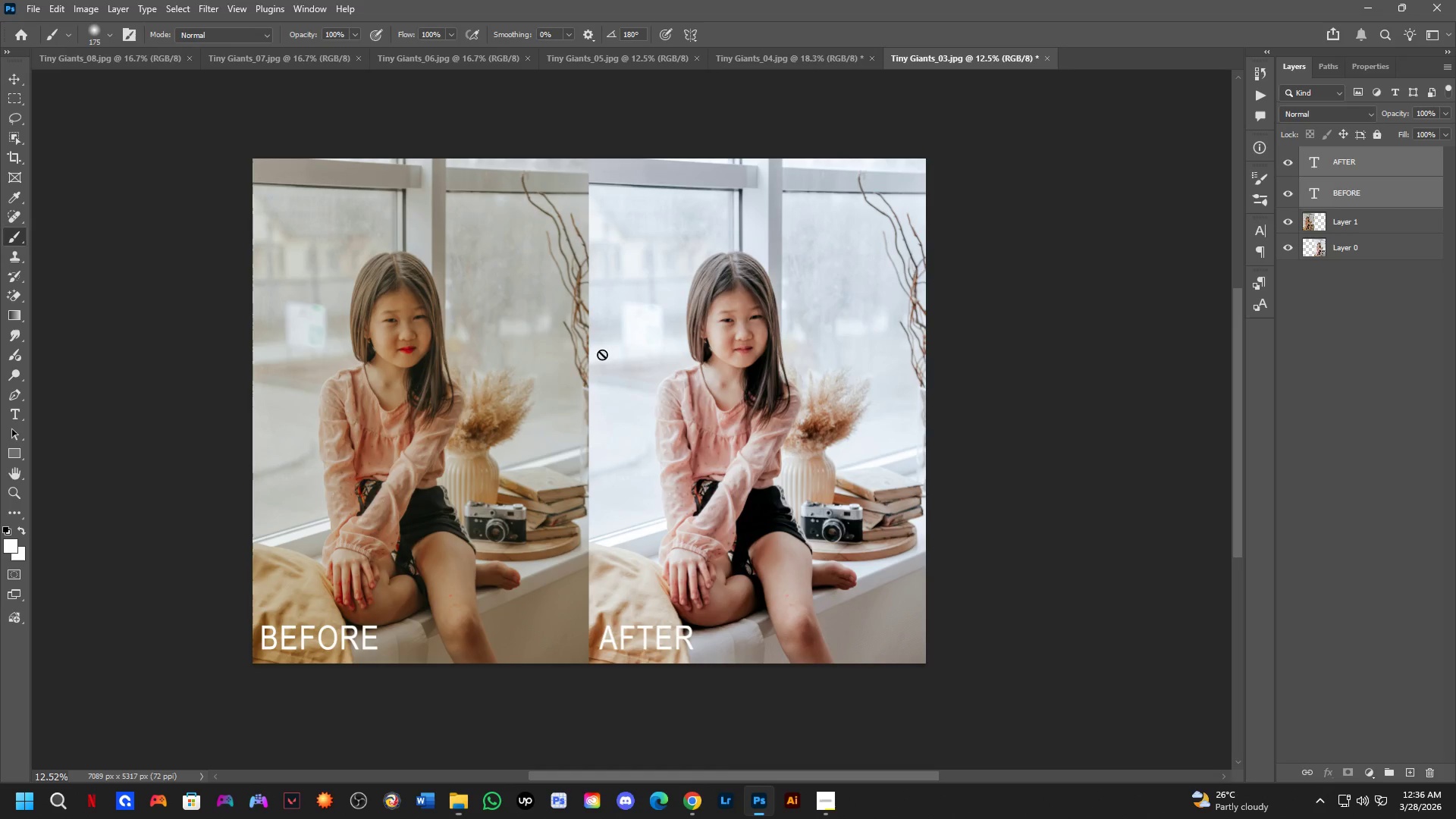 
scroll: coordinate [294, 274], scroll_direction: up, amount: 40.0
 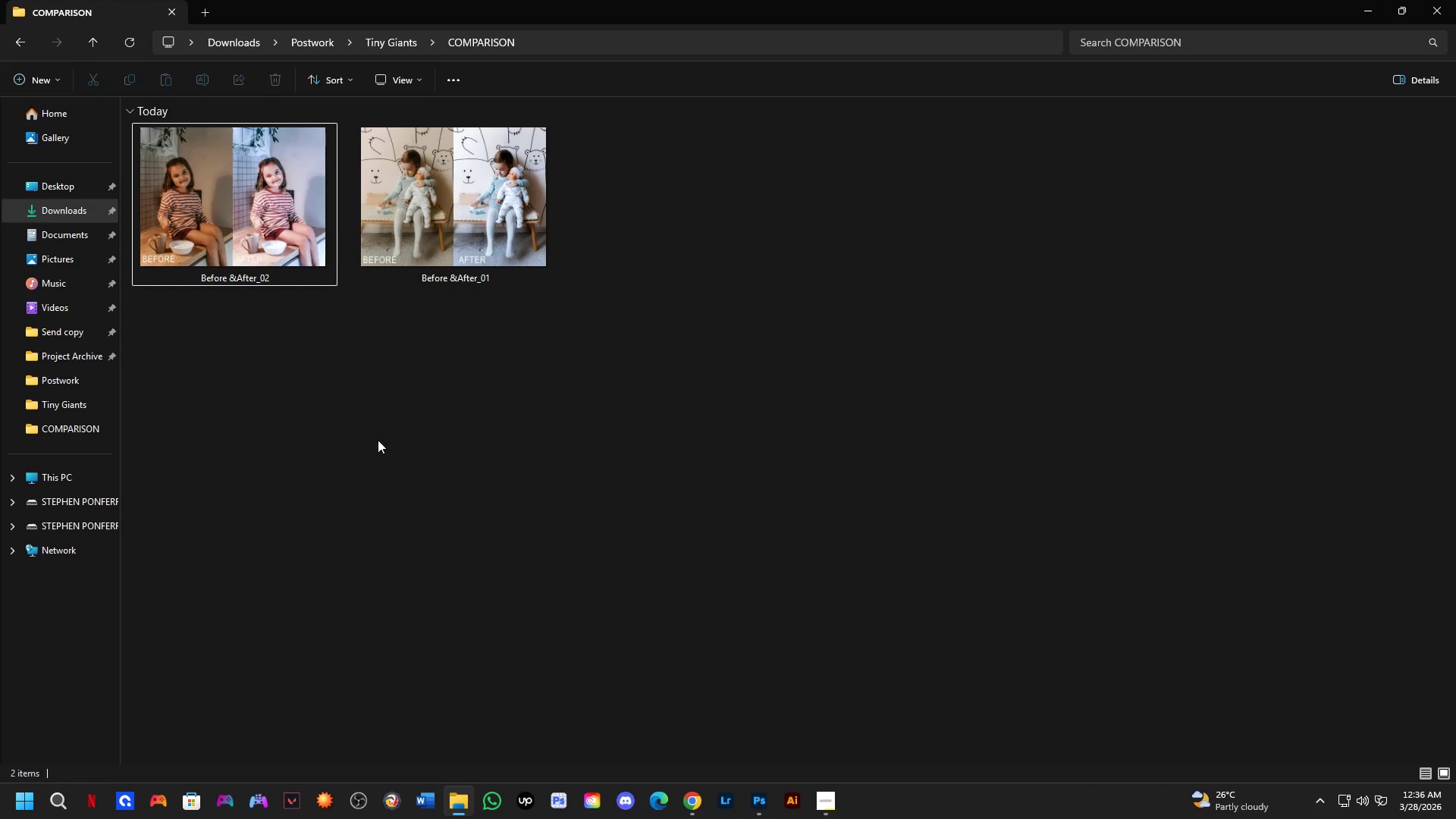 
key(Control+Shift+ShiftLeft)
 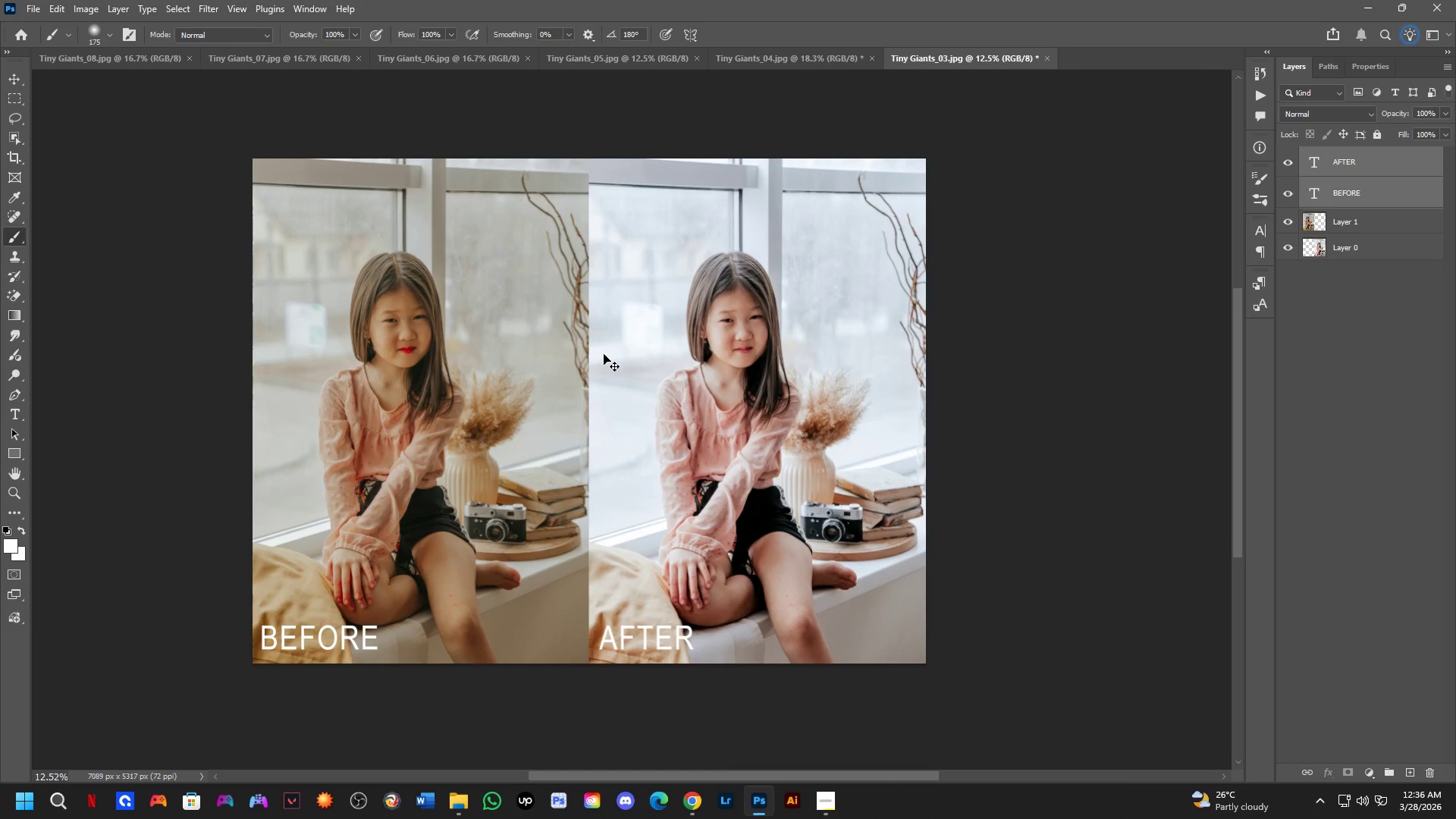 
key(Control+Shift+S)
 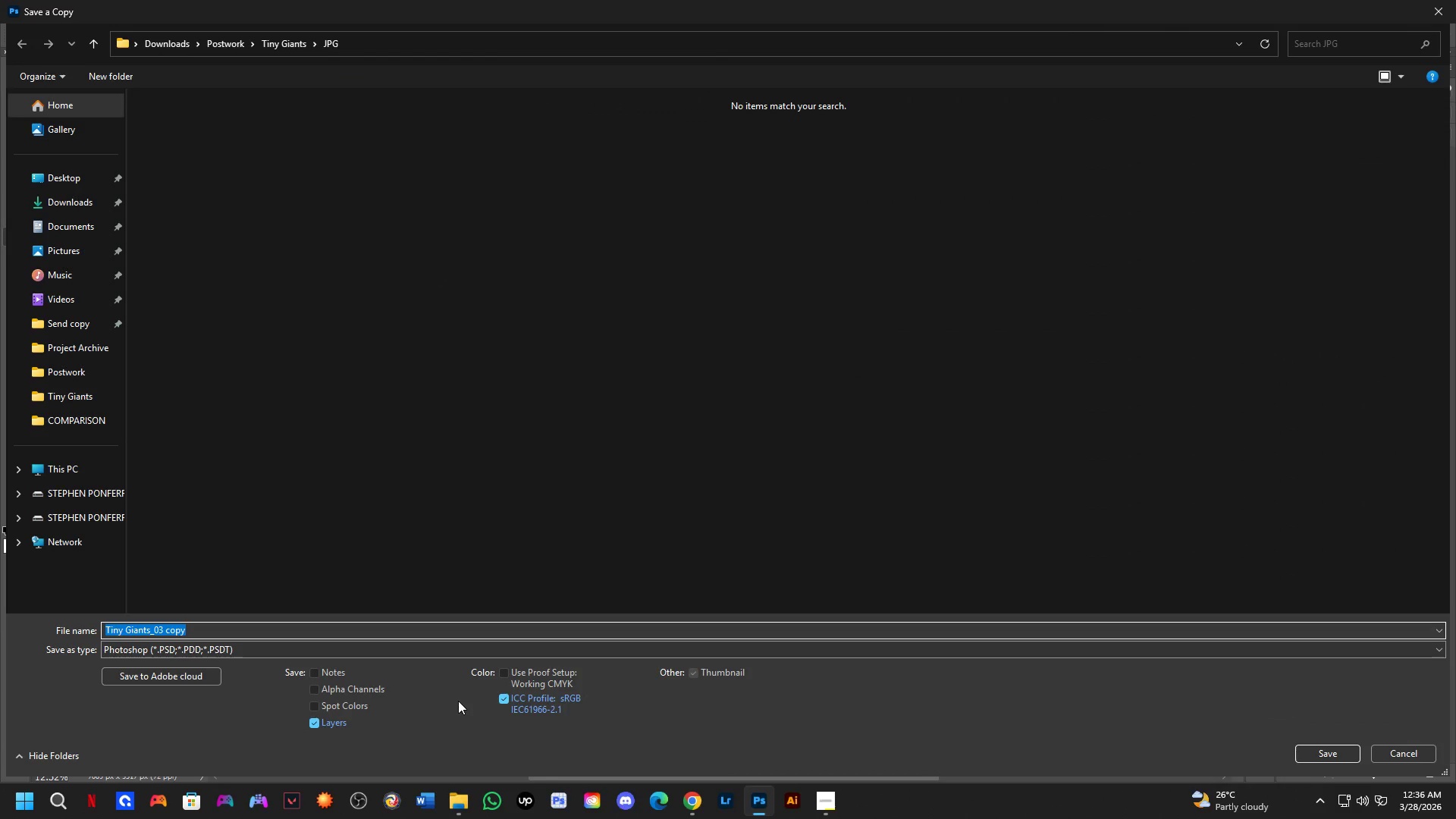 
left_click([382, 651])
 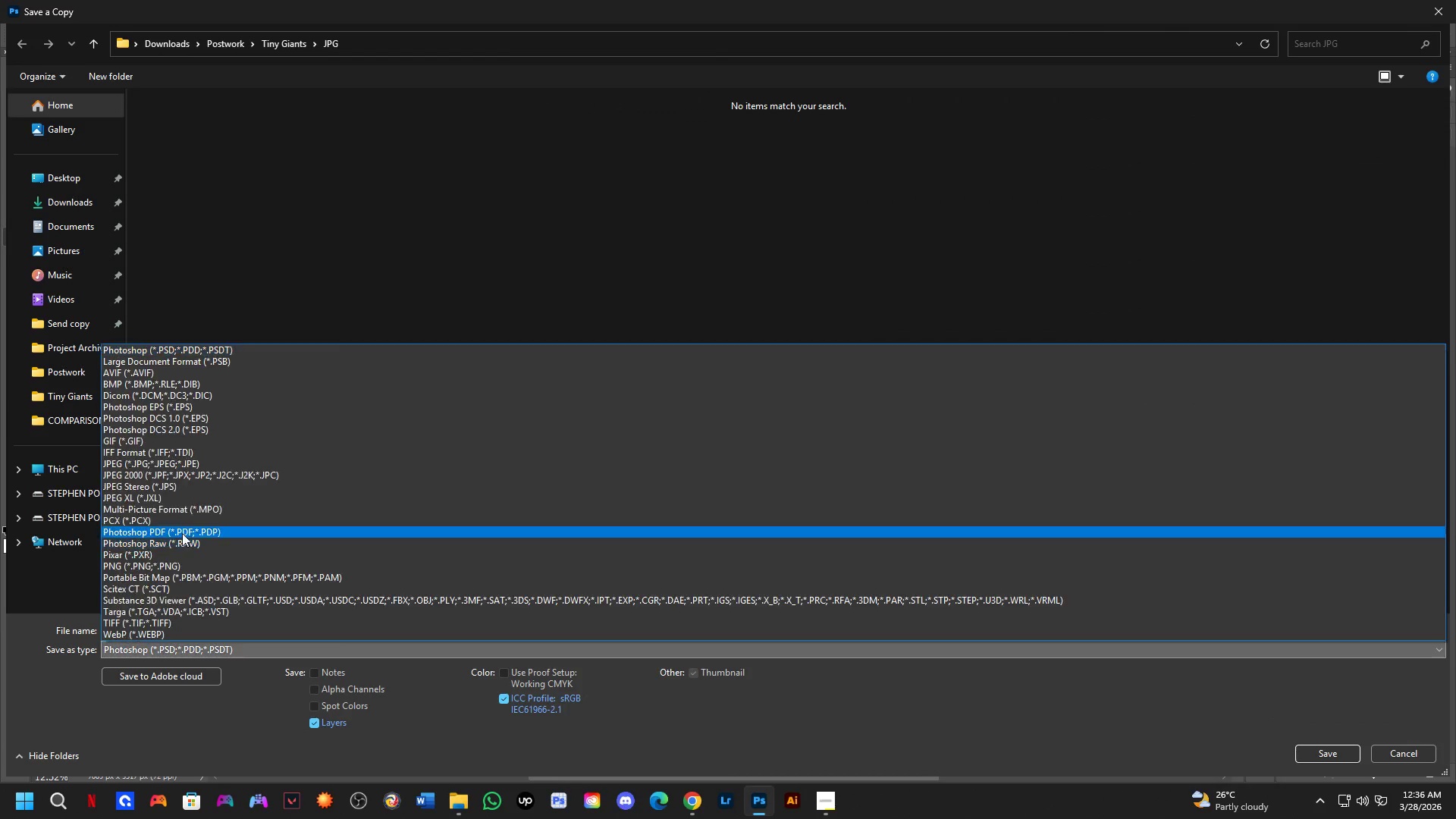 
left_click_drag(start_coordinate=[208, 517], to_coordinate=[263, 466])
 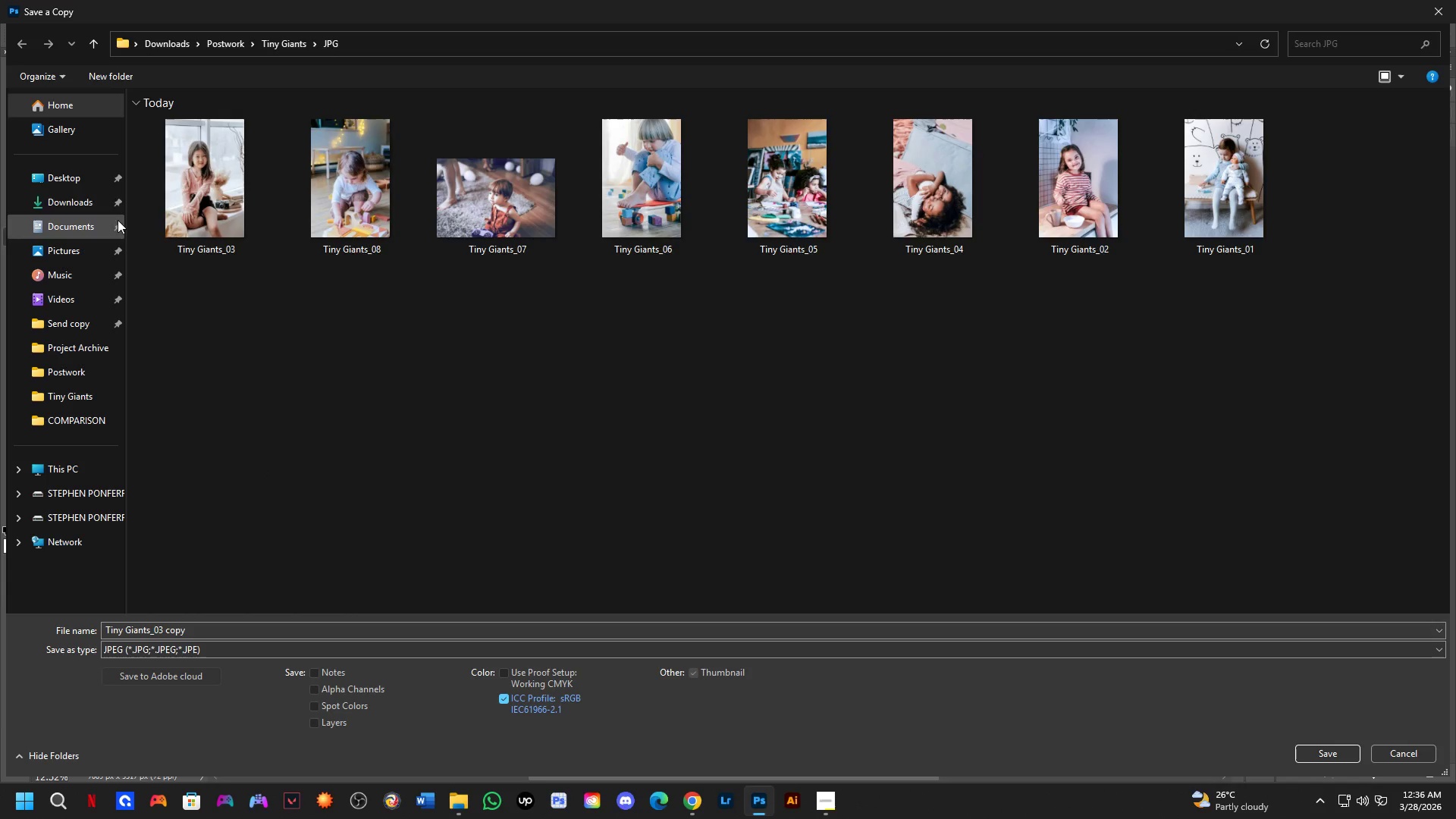 
left_click([294, 38])
 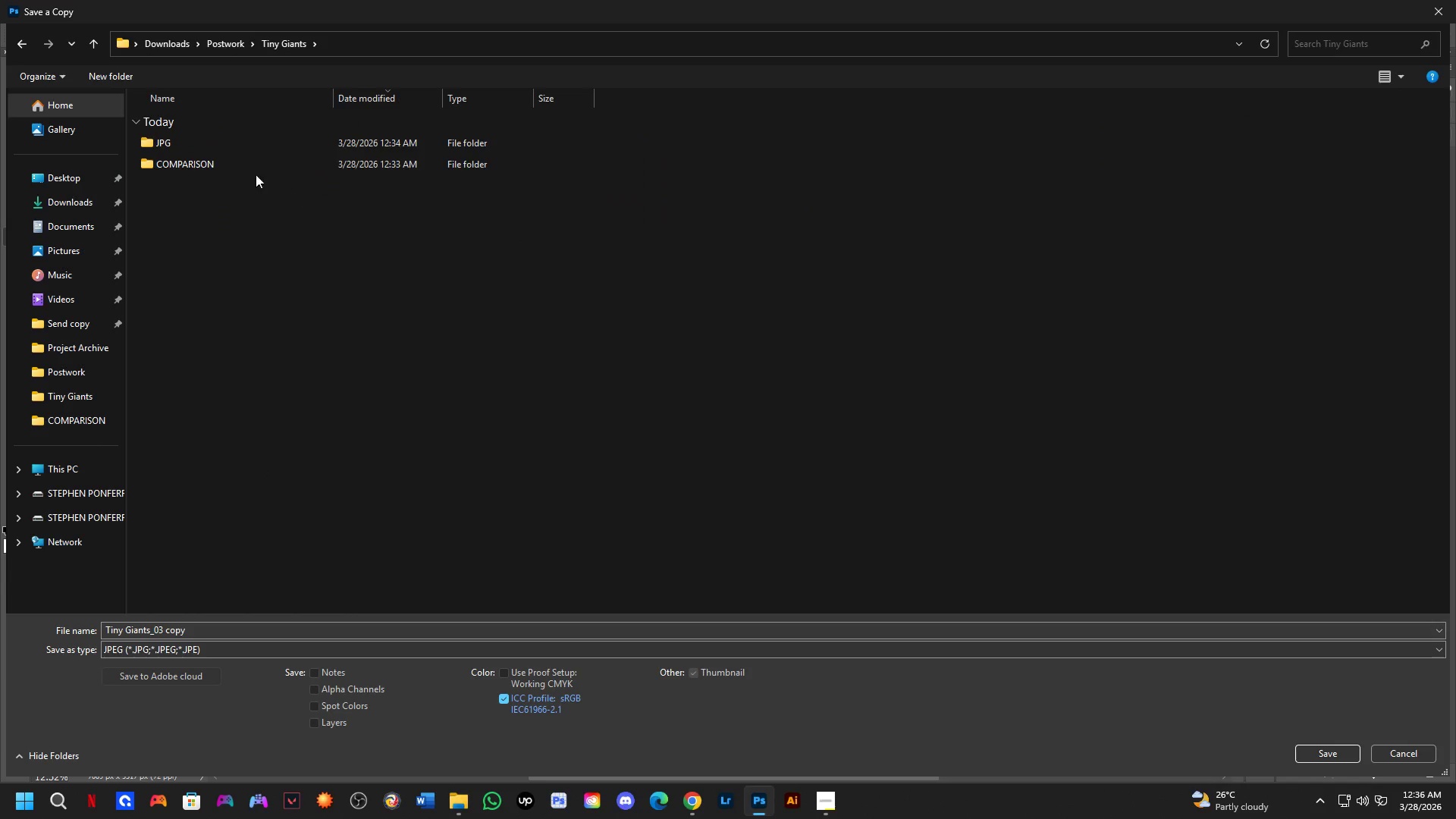 
double_click([243, 155])
 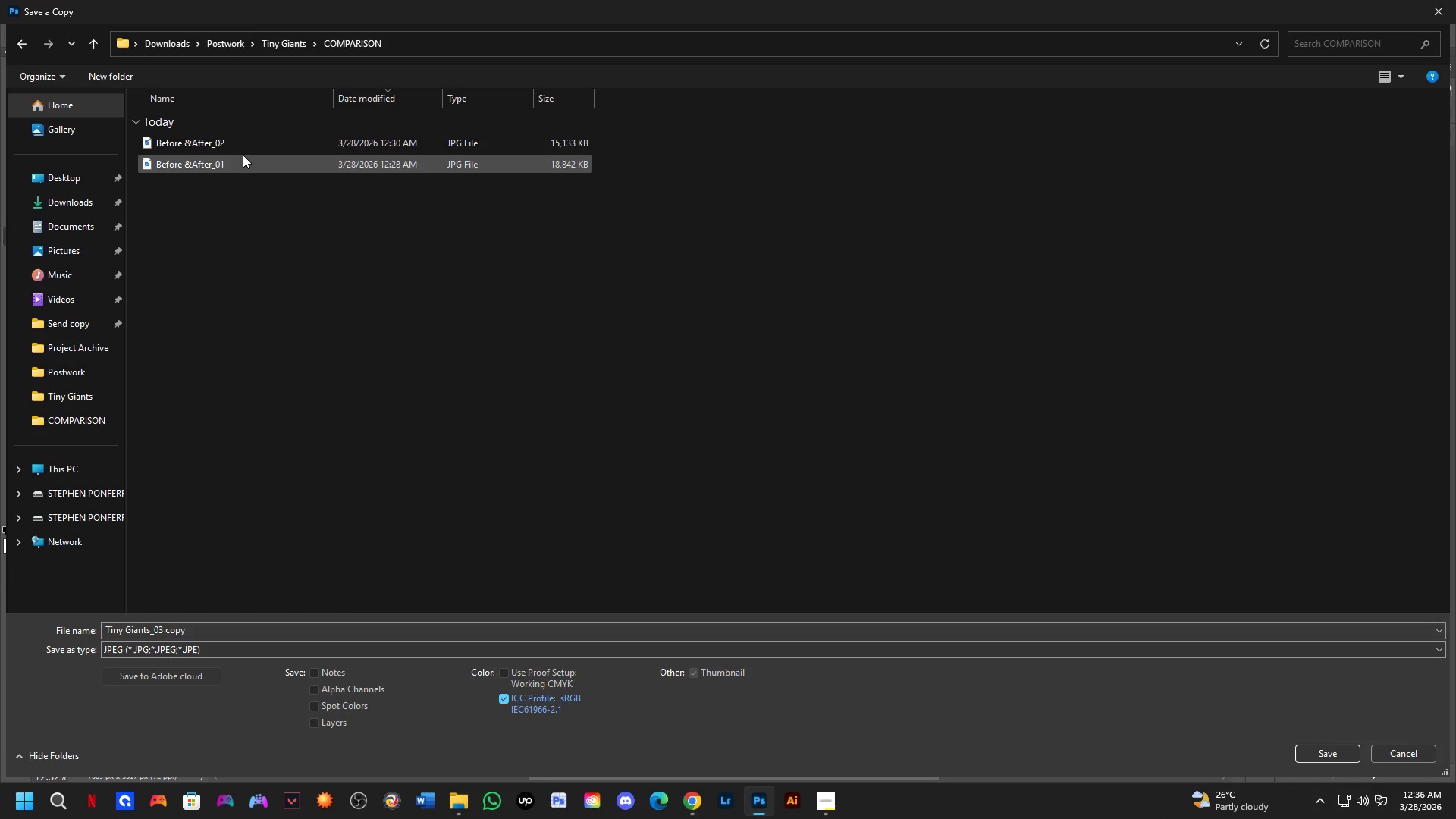 
left_click([262, 134])
 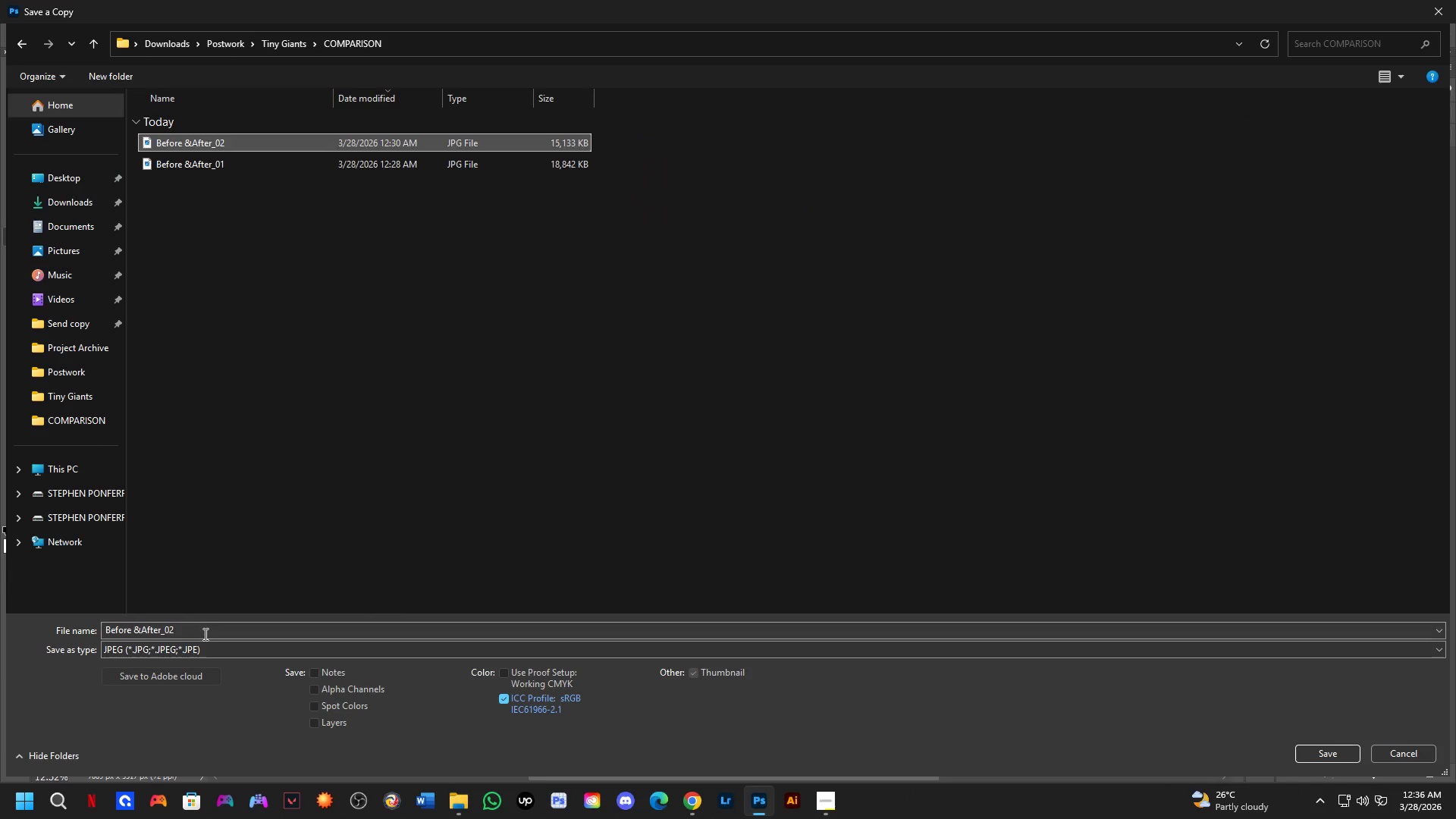 
double_click([204, 634])
 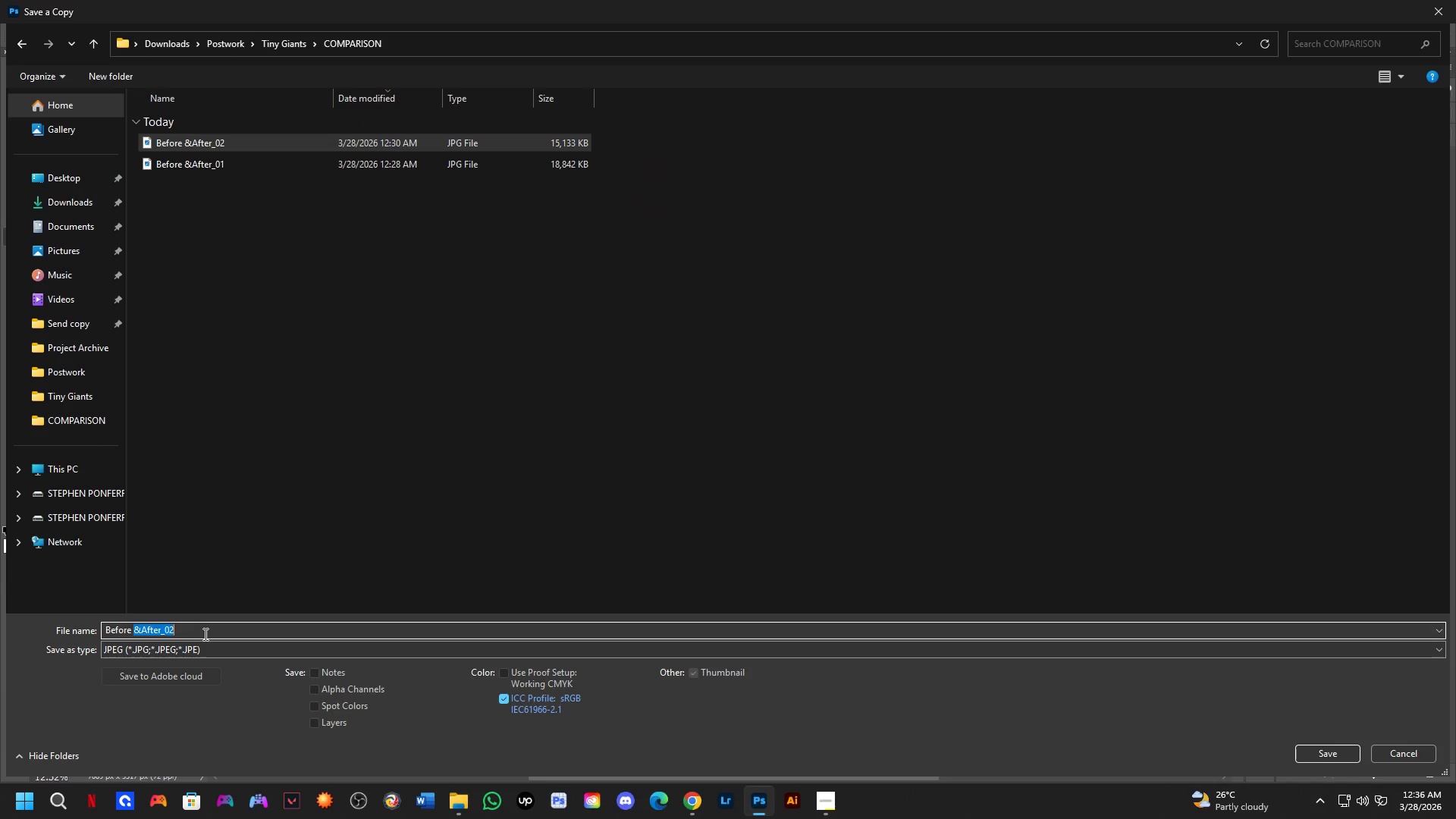 
triple_click([204, 634])
 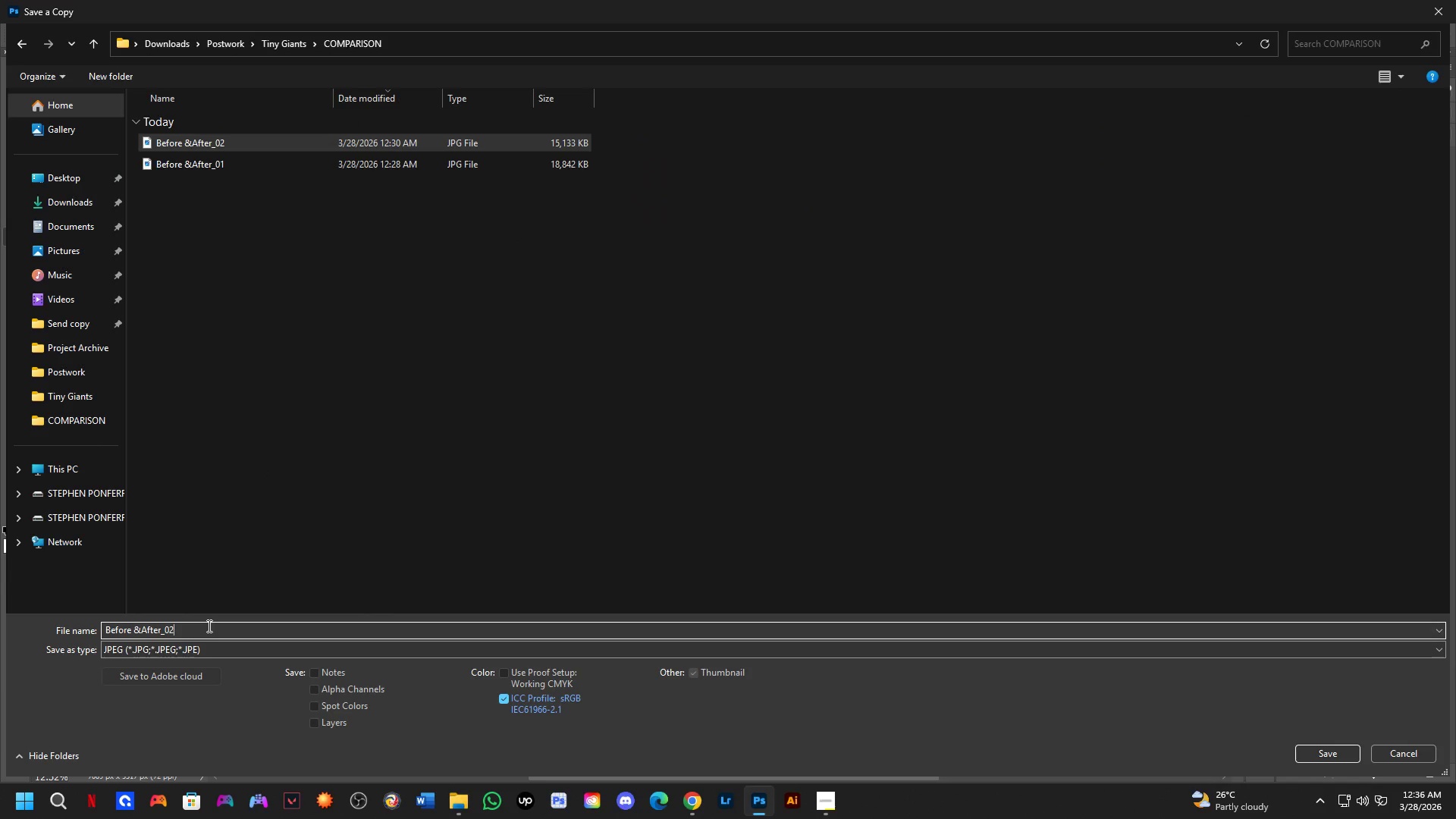 
key(Backspace)
 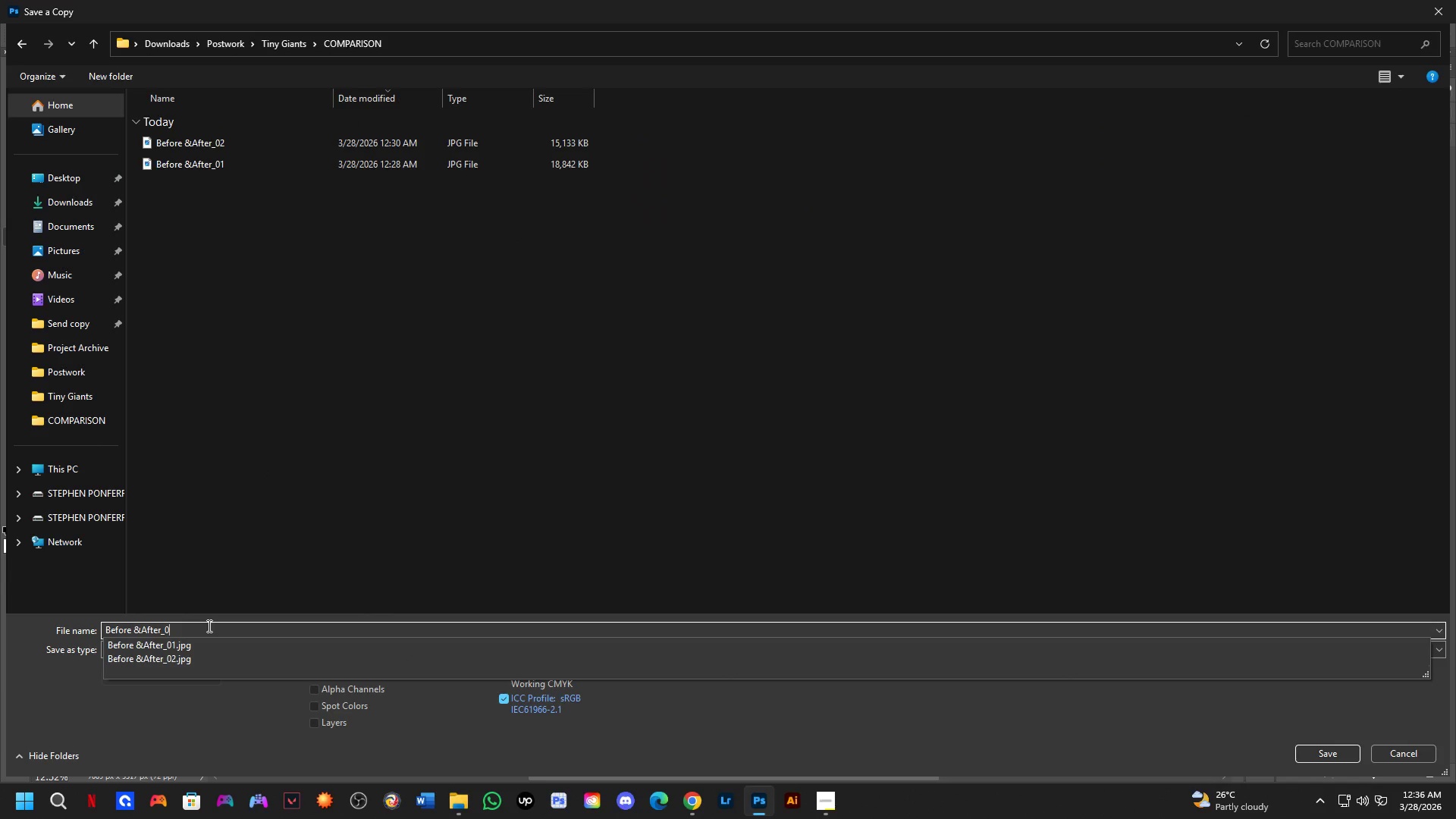 
key(Numpad3)
 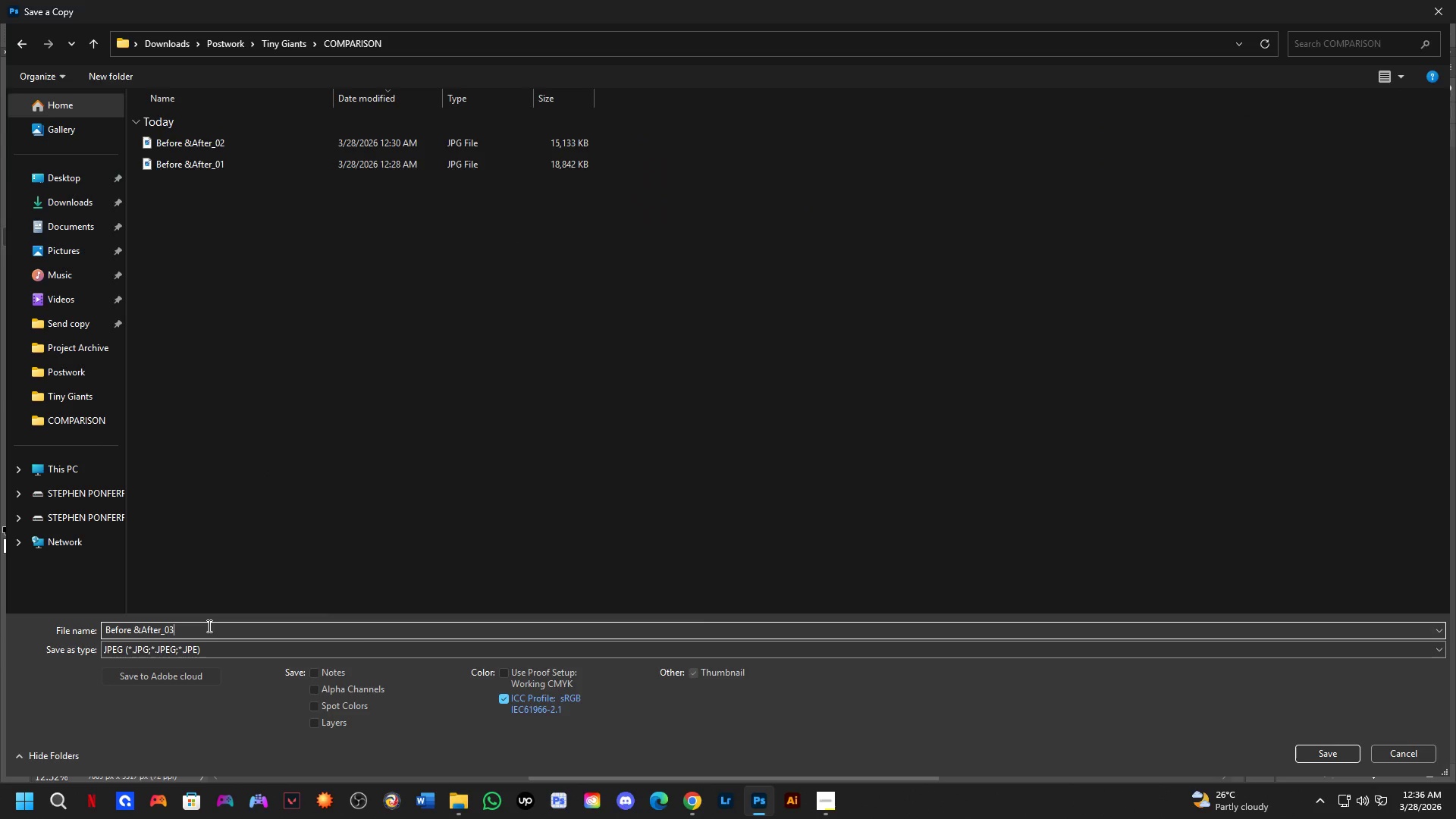 
key(NumpadEnter)
 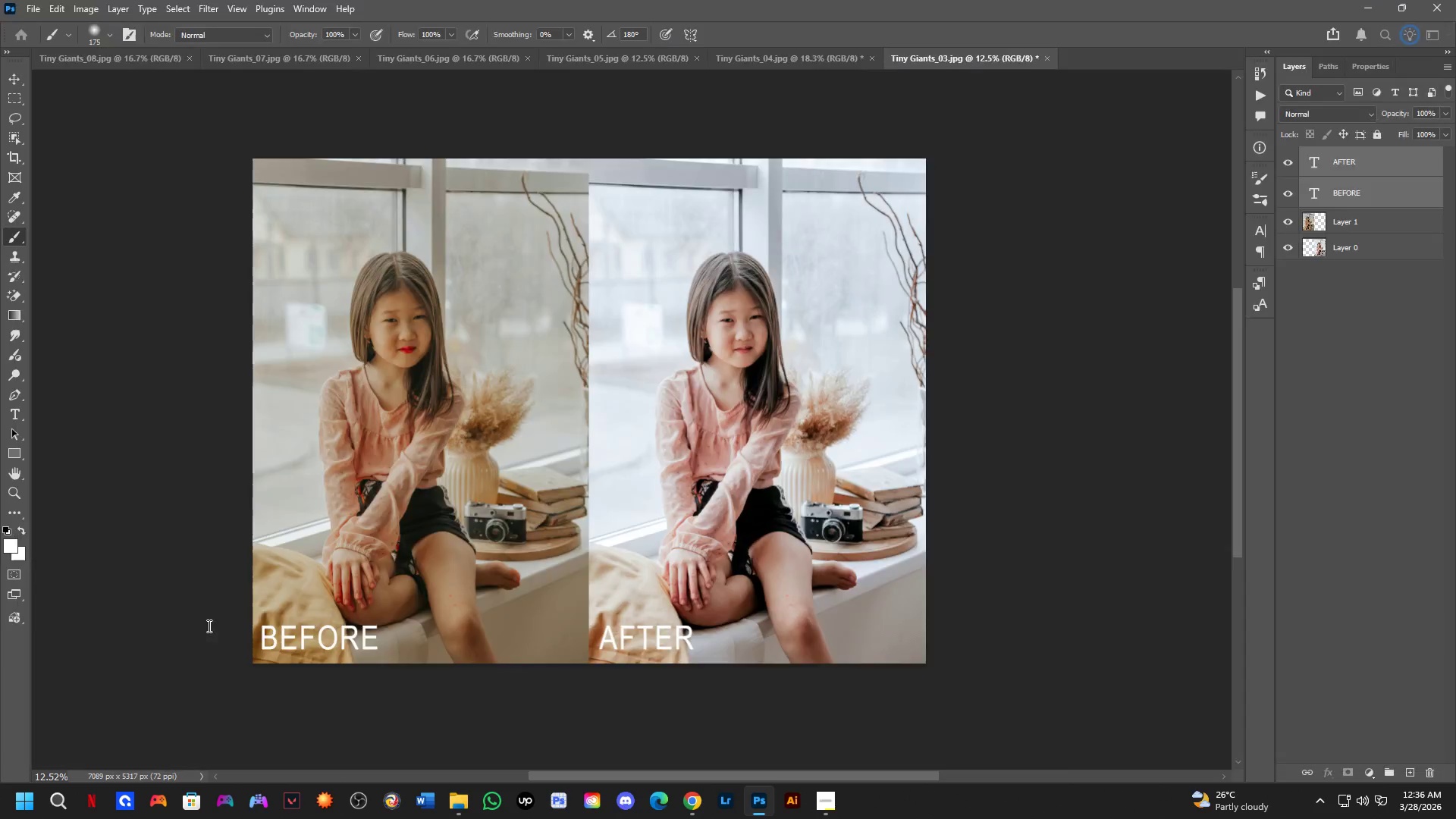 
key(NumpadEnter)
 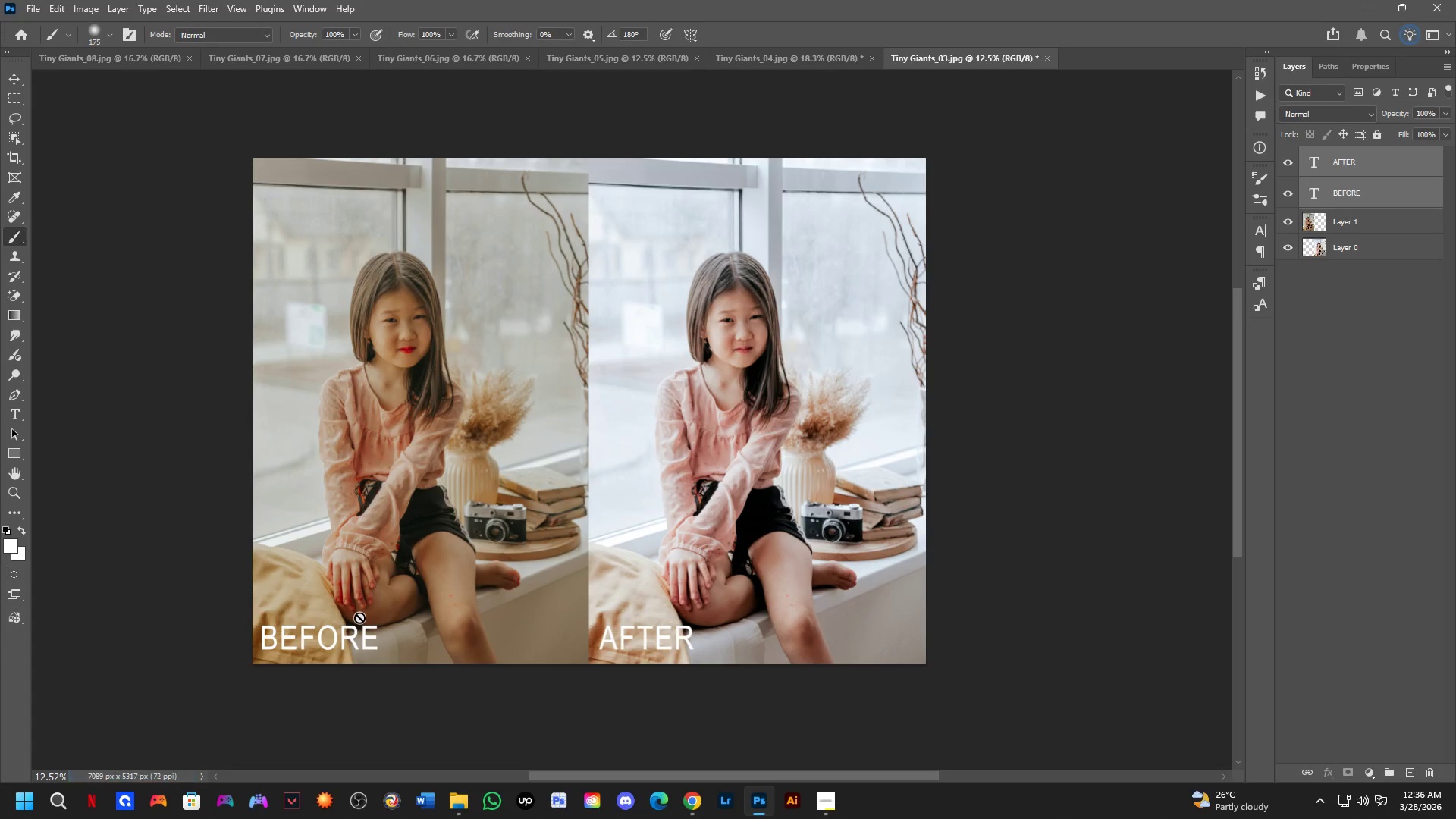 
key(Alt+Tab)
 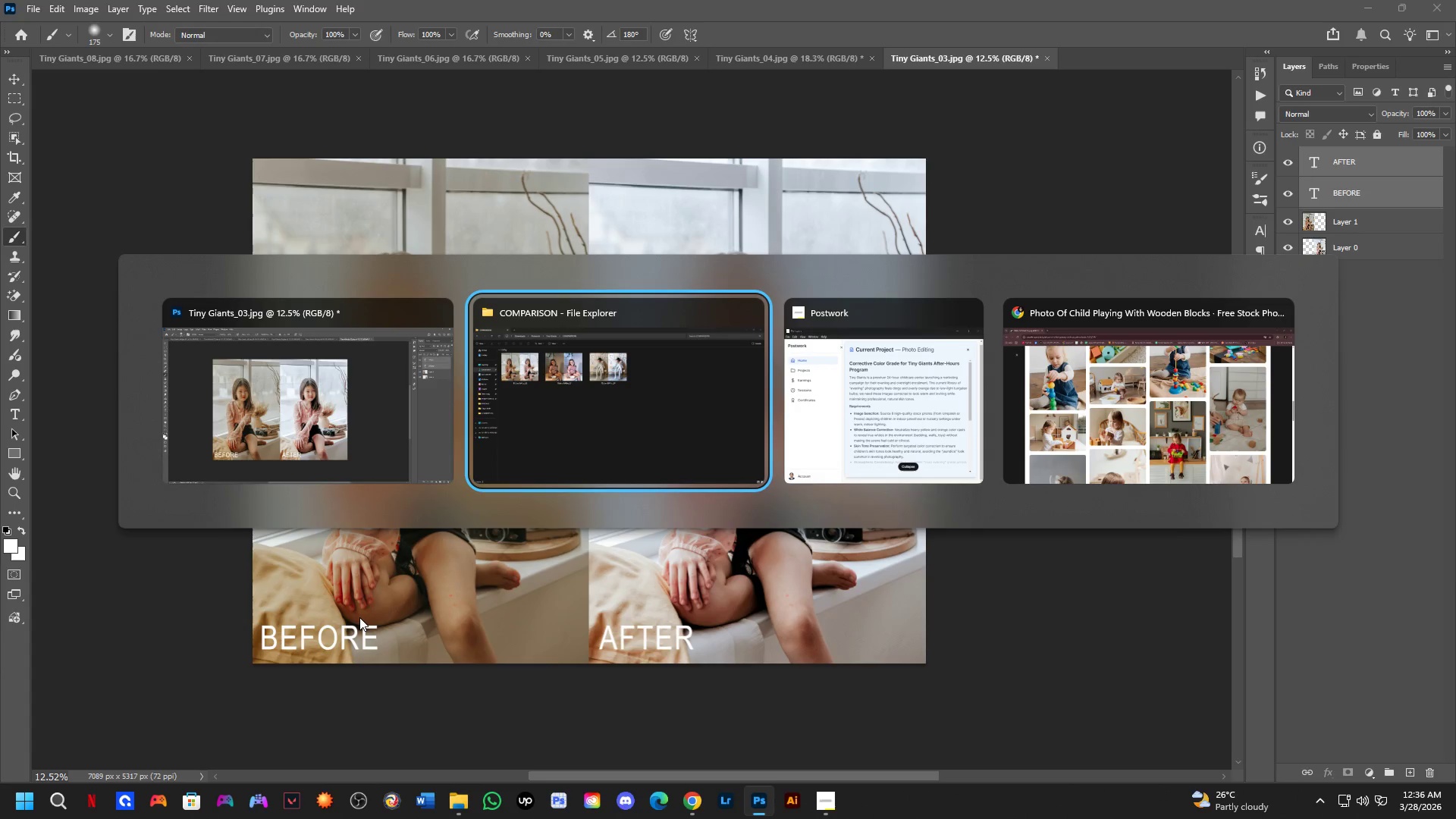 
key(Alt+Tab)